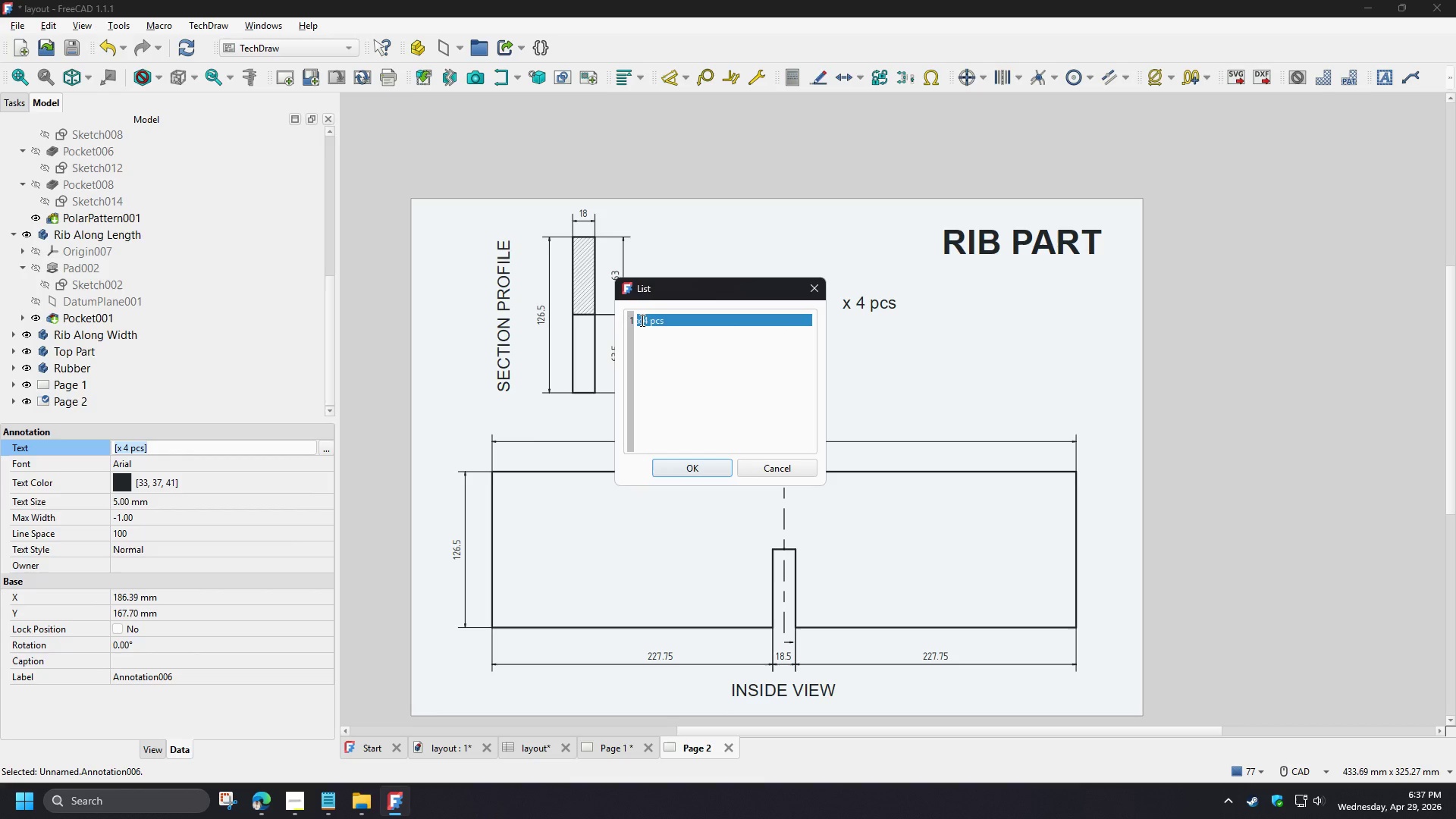 
left_click_drag(start_coordinate=[641, 320], to_coordinate=[649, 318])
 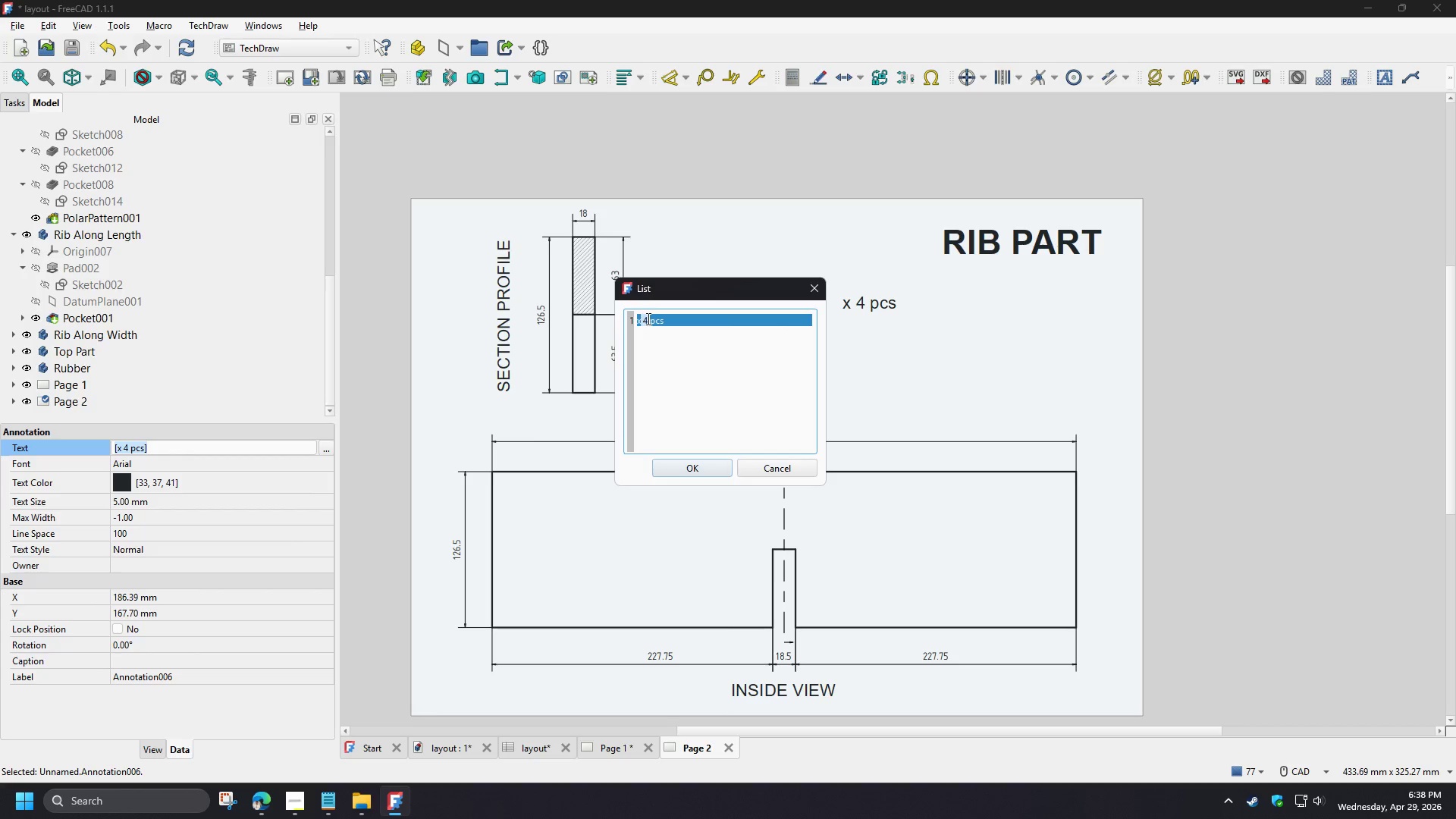 
left_click([647, 318])
 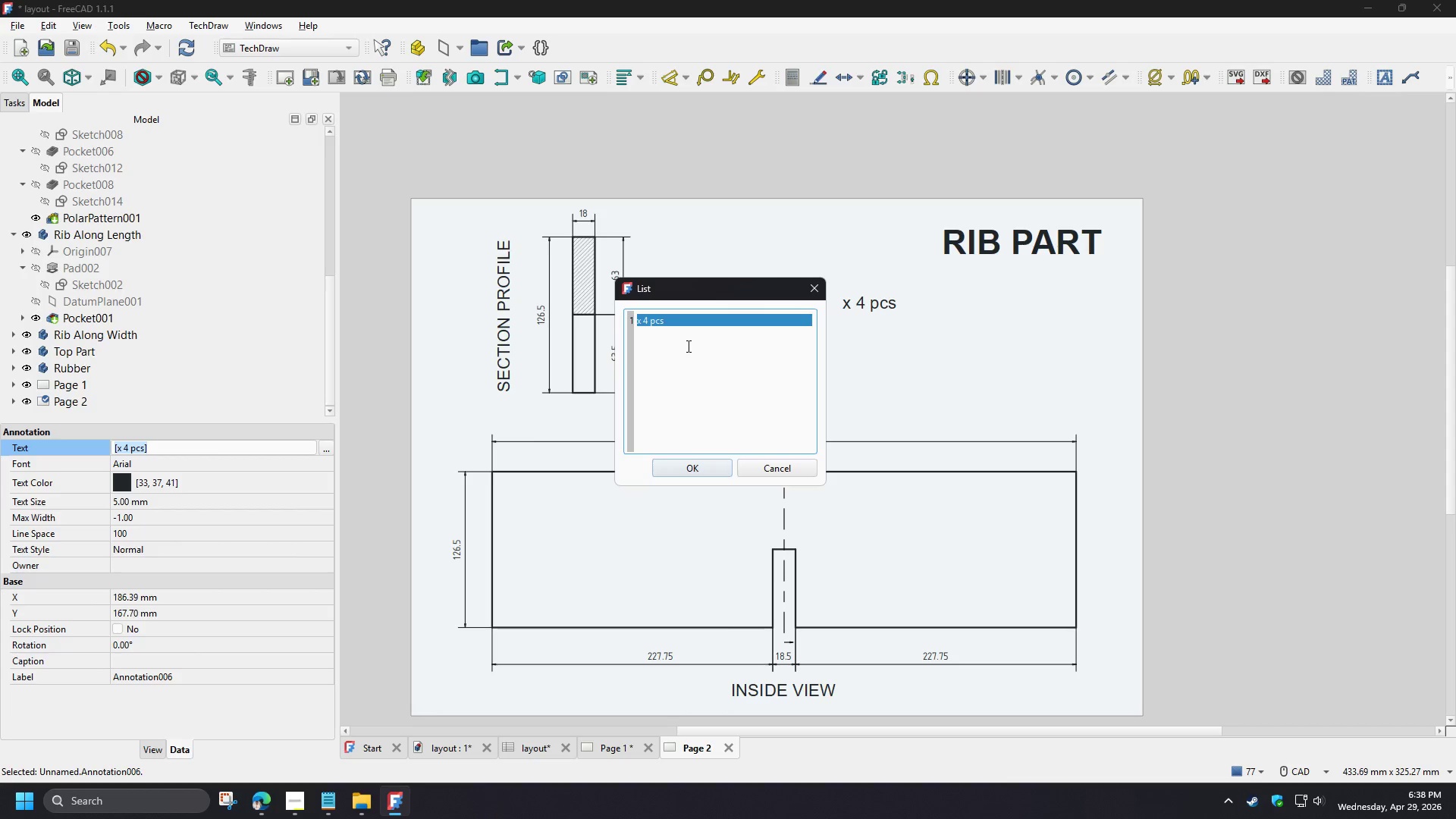 
key(Backspace)
 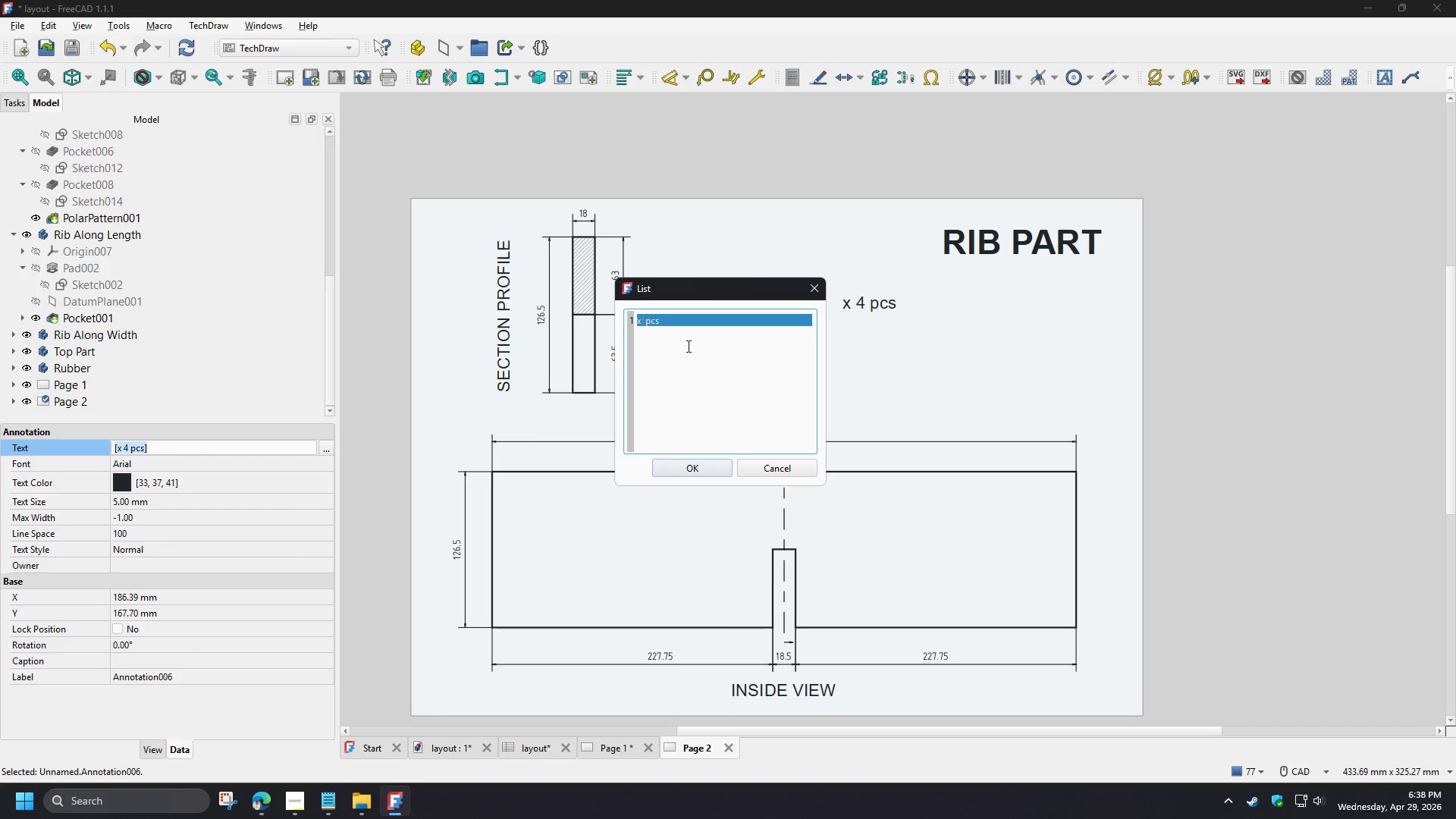 
key(2)
 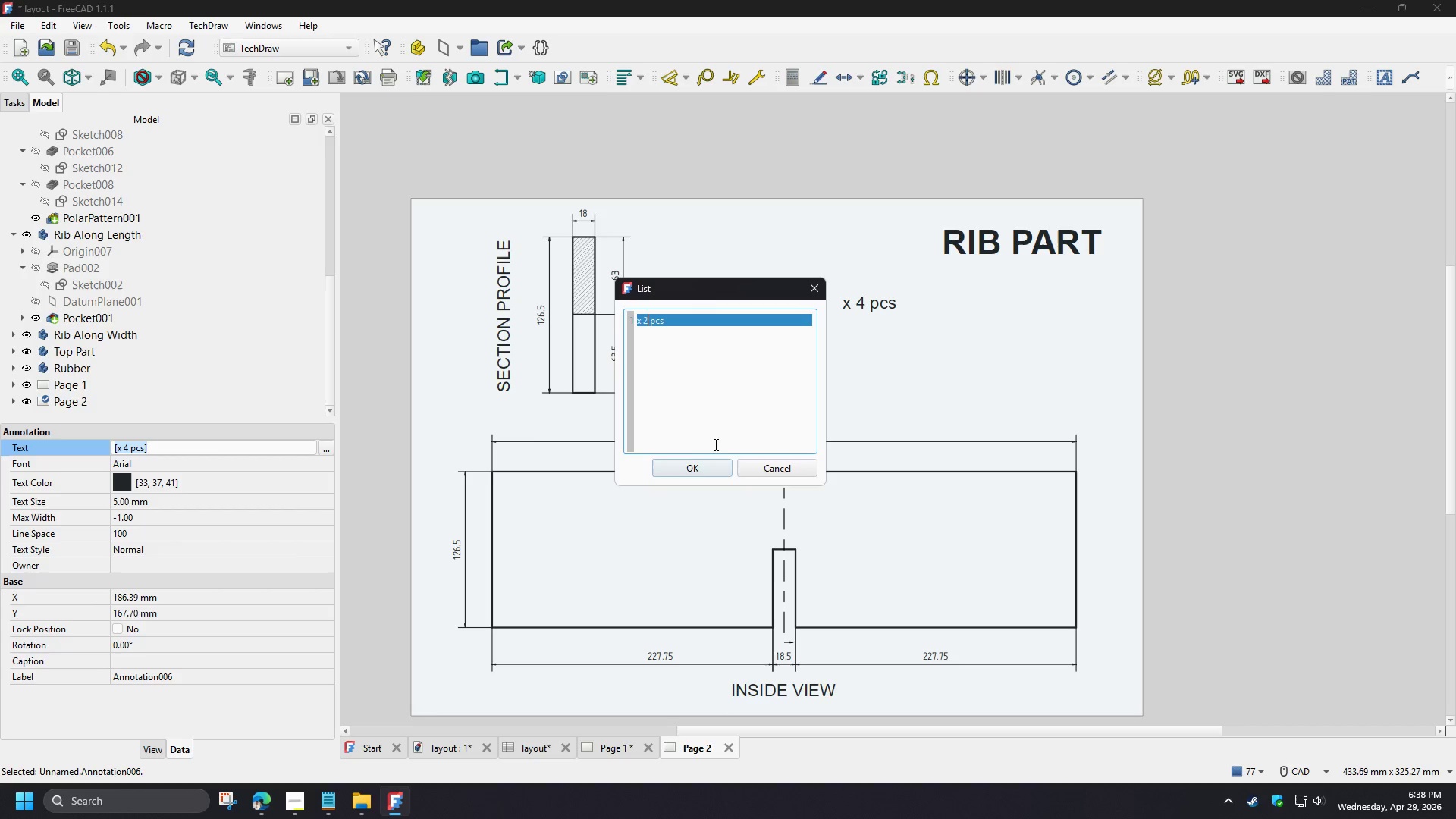 
left_click([694, 470])
 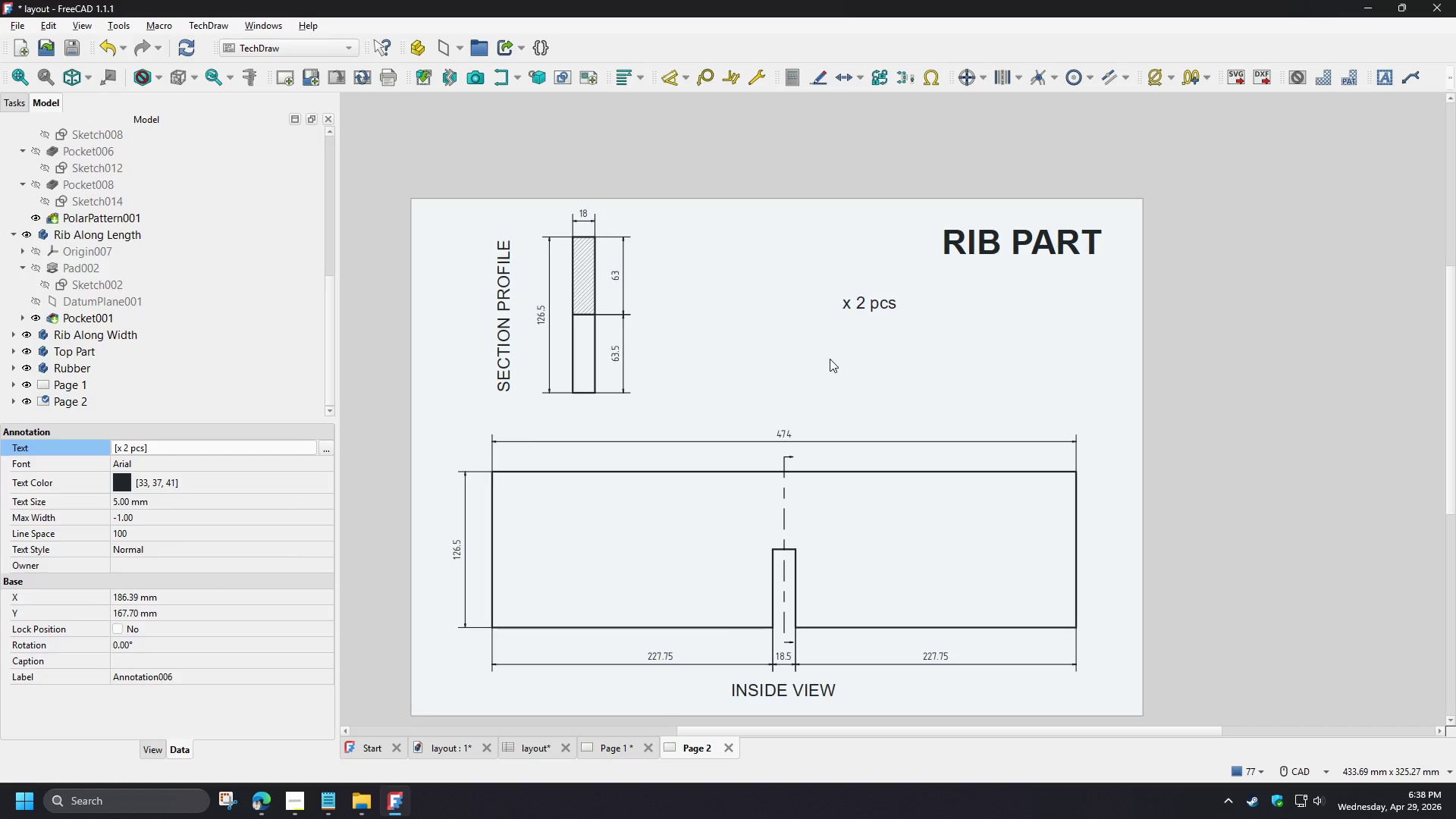 
left_click([830, 359])
 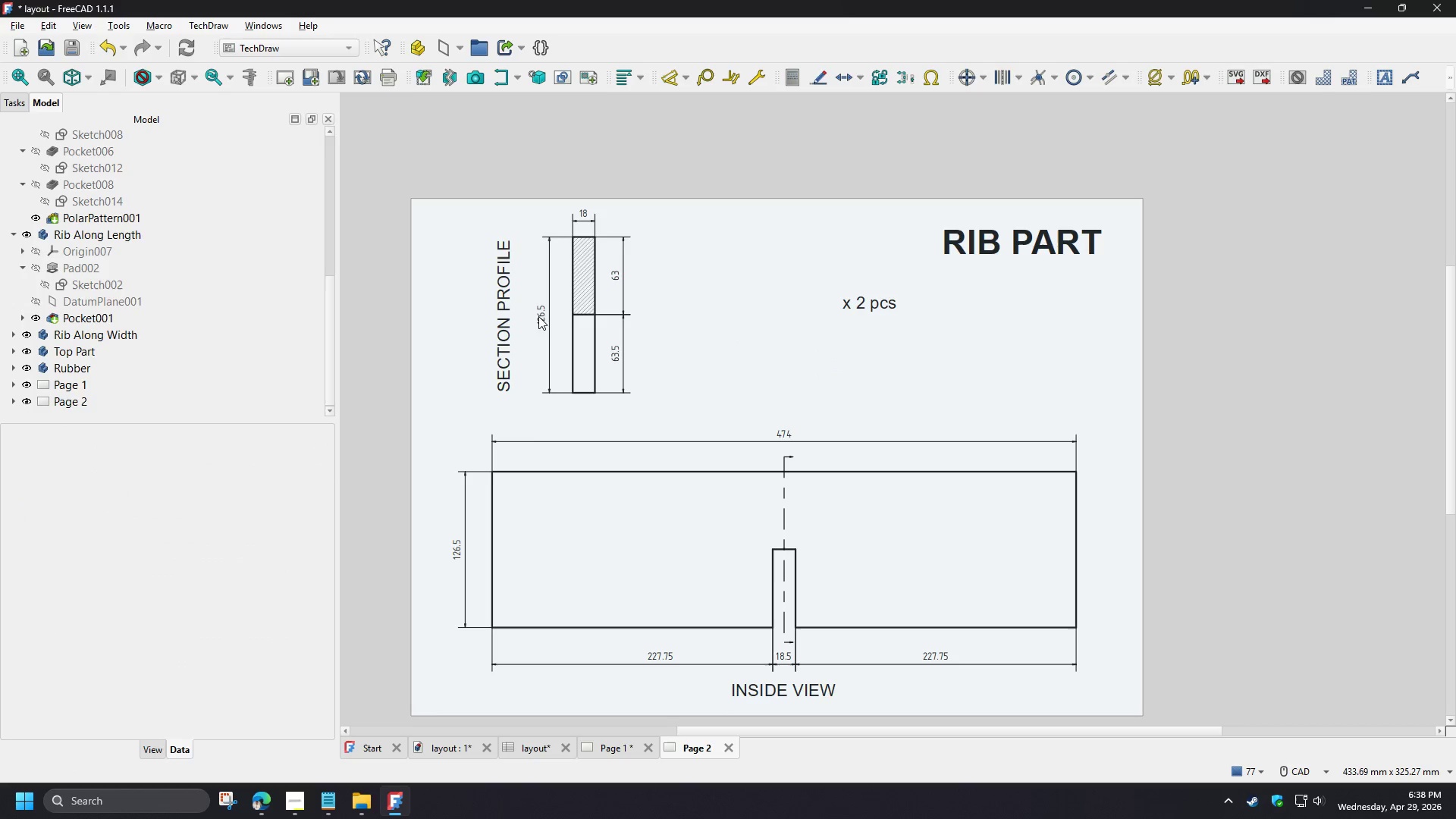 
left_click([87, 325])
 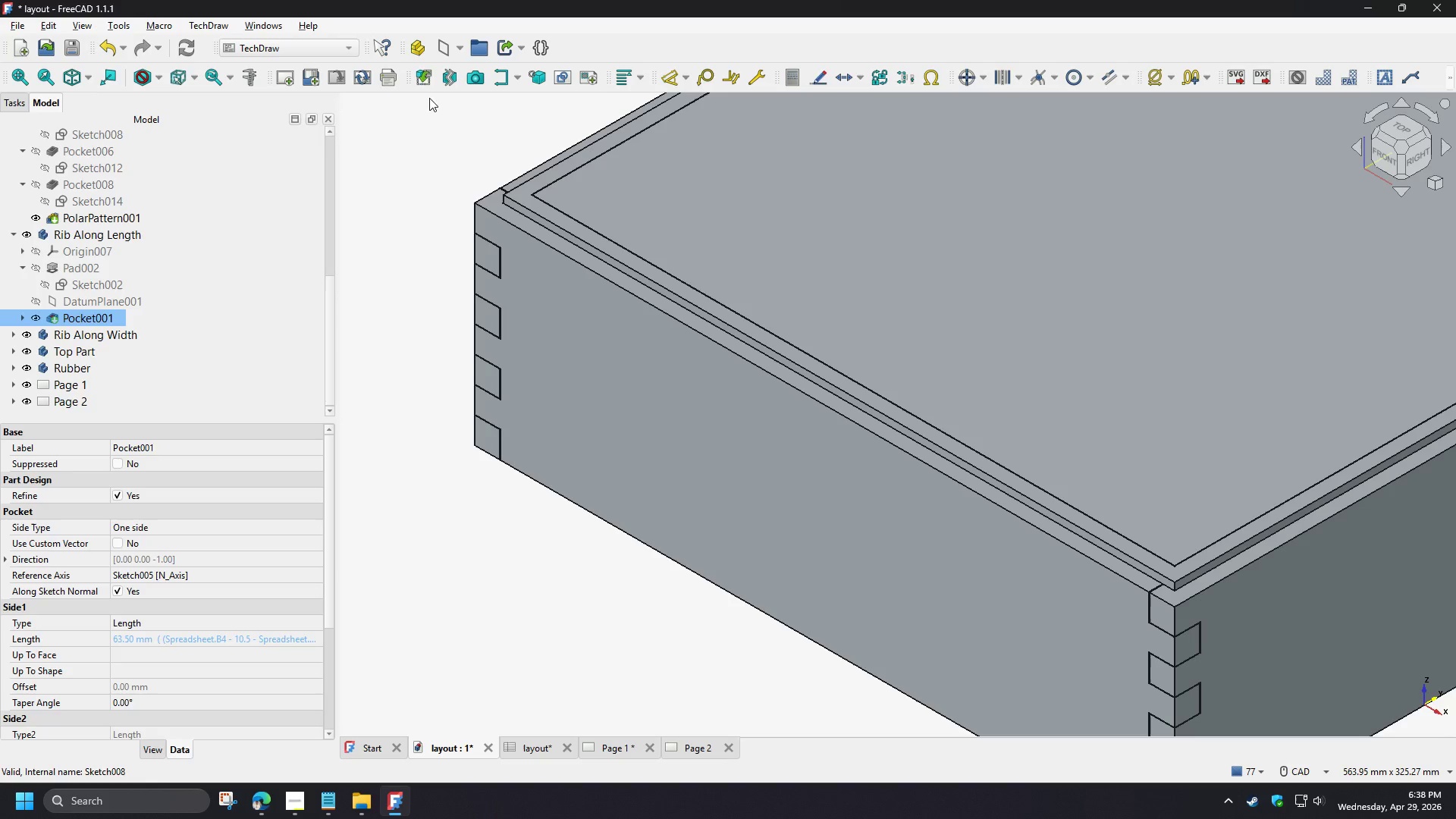 
left_click([419, 76])
 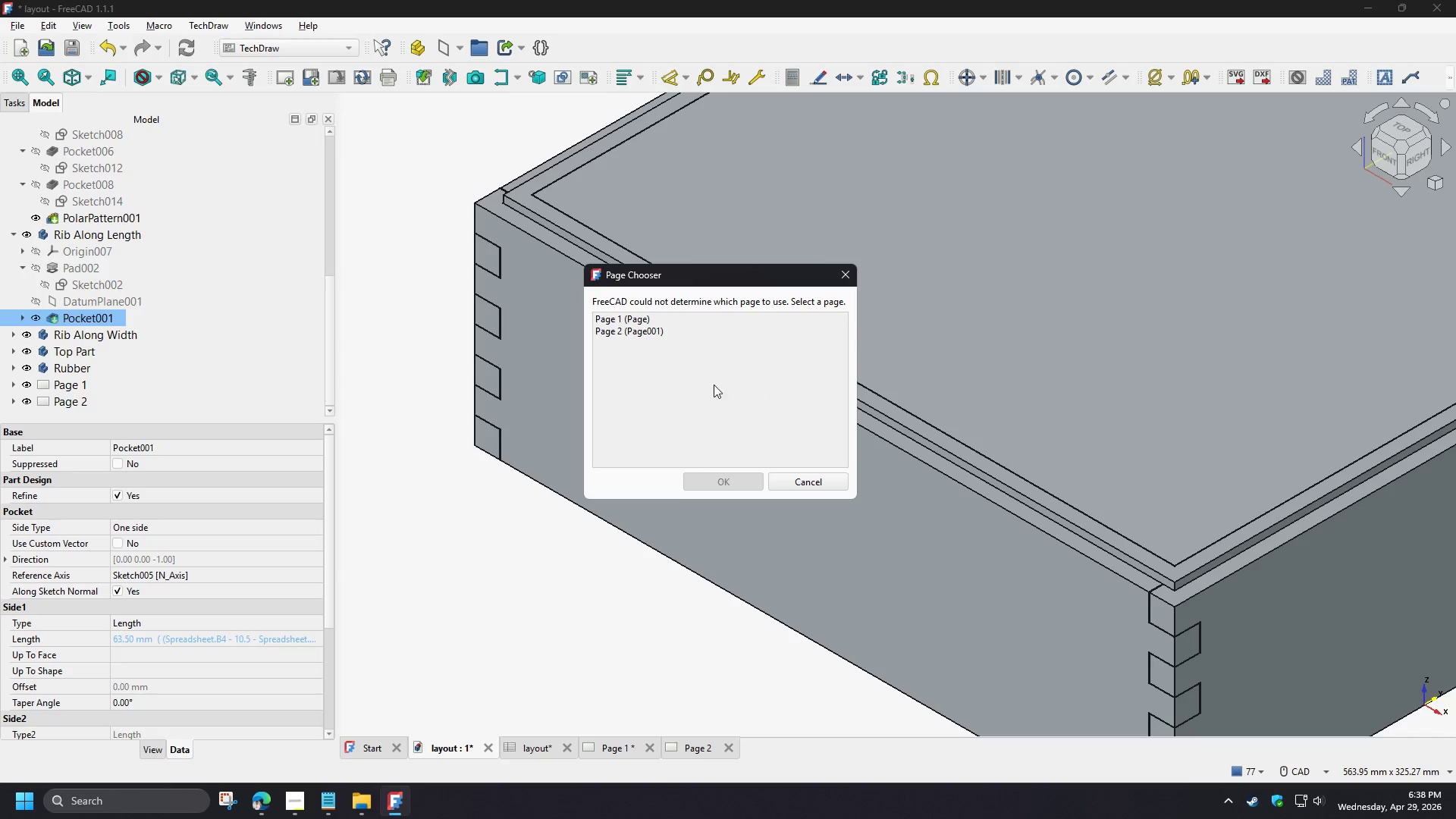 
left_click([643, 330])
 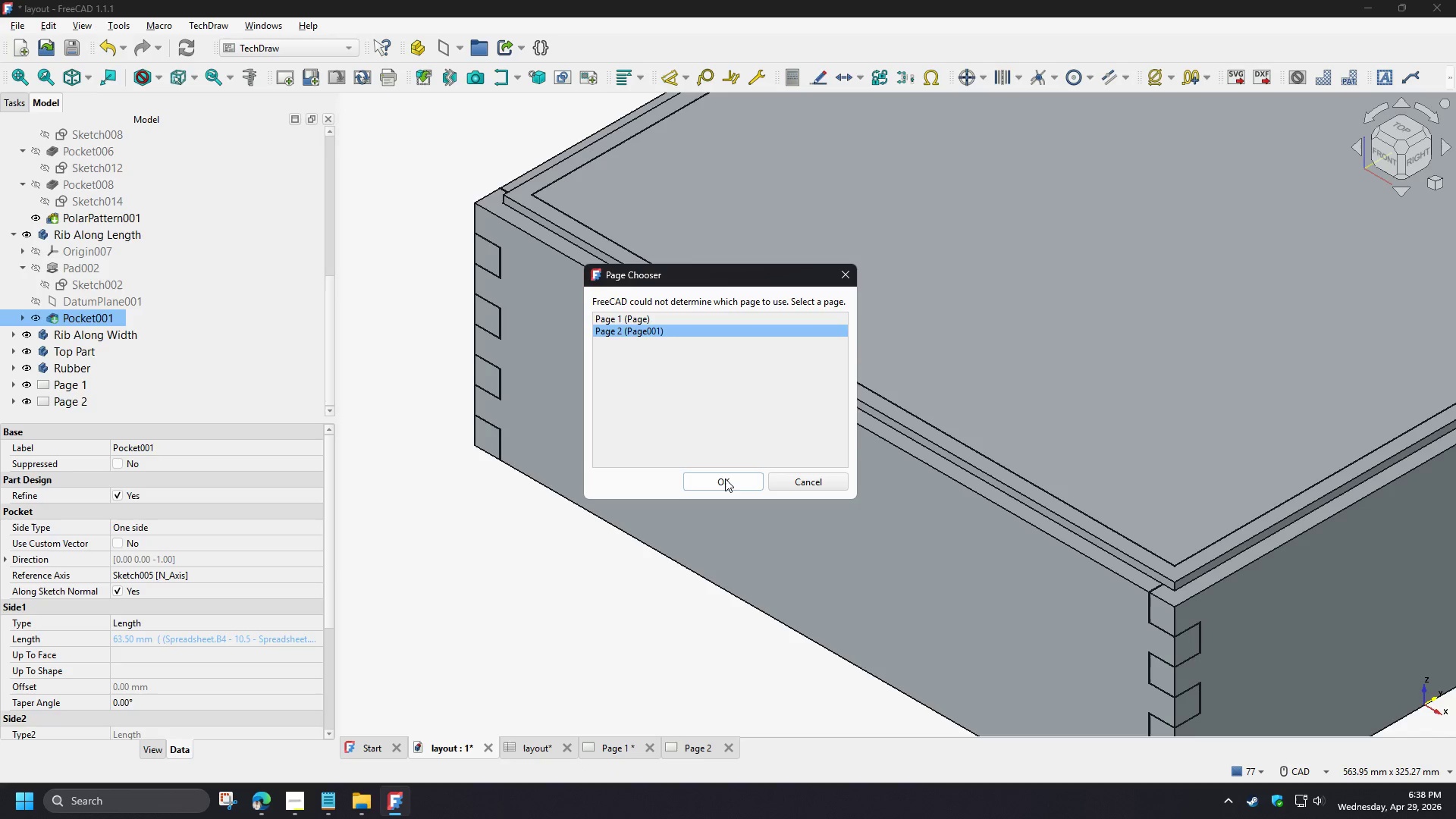 
left_click([724, 479])
 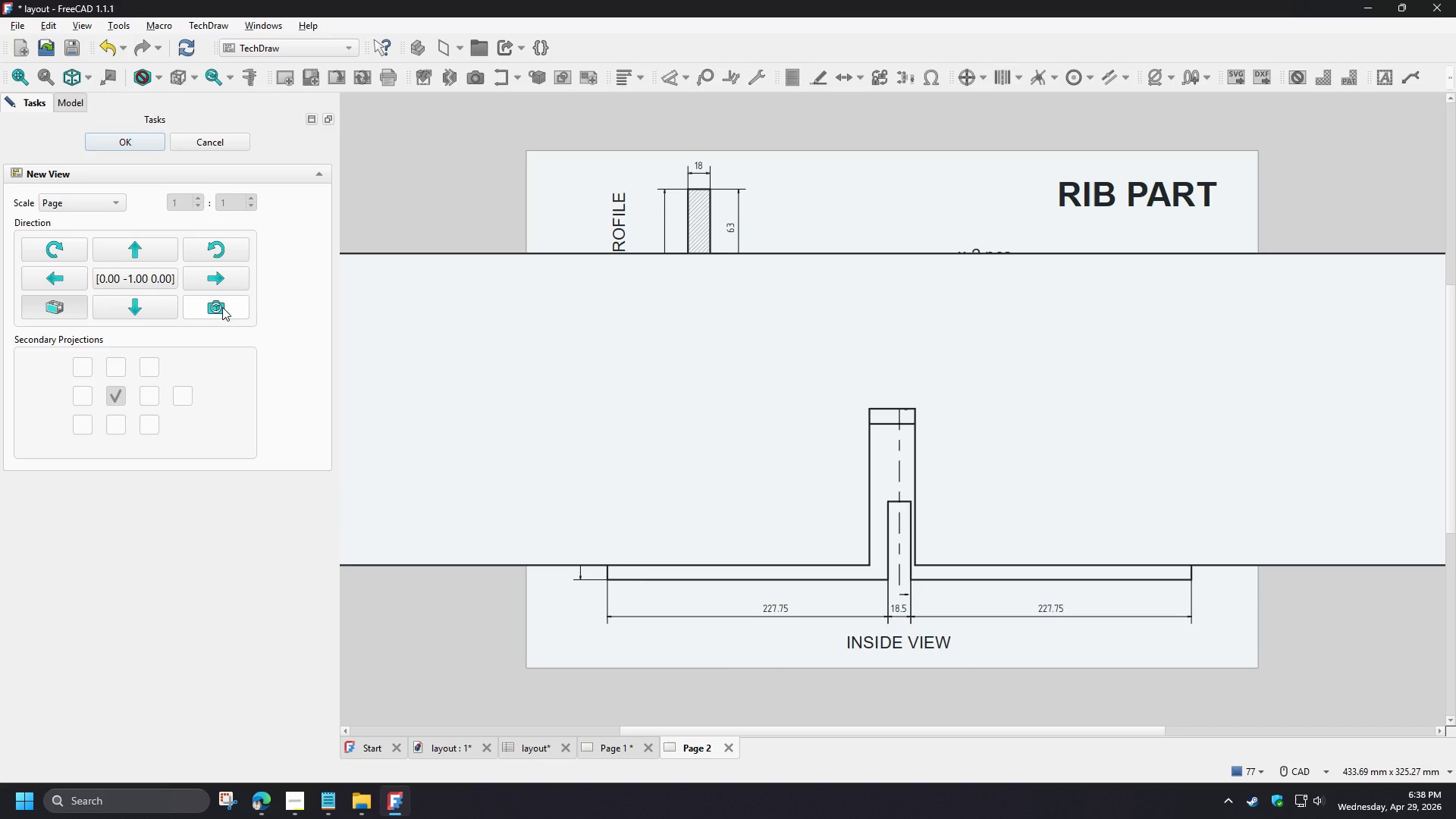 
left_click([106, 200])
 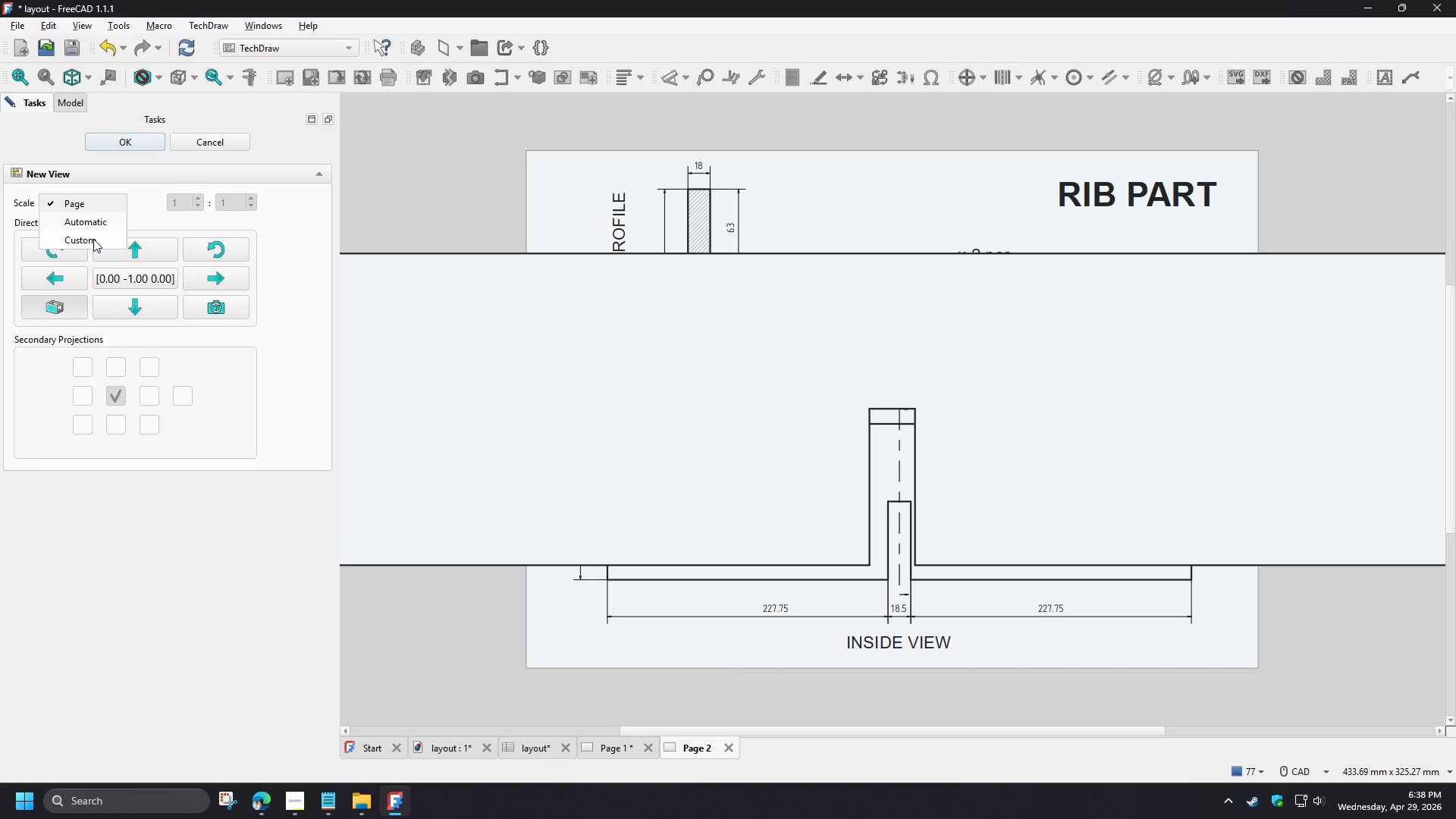 
left_click([93, 239])
 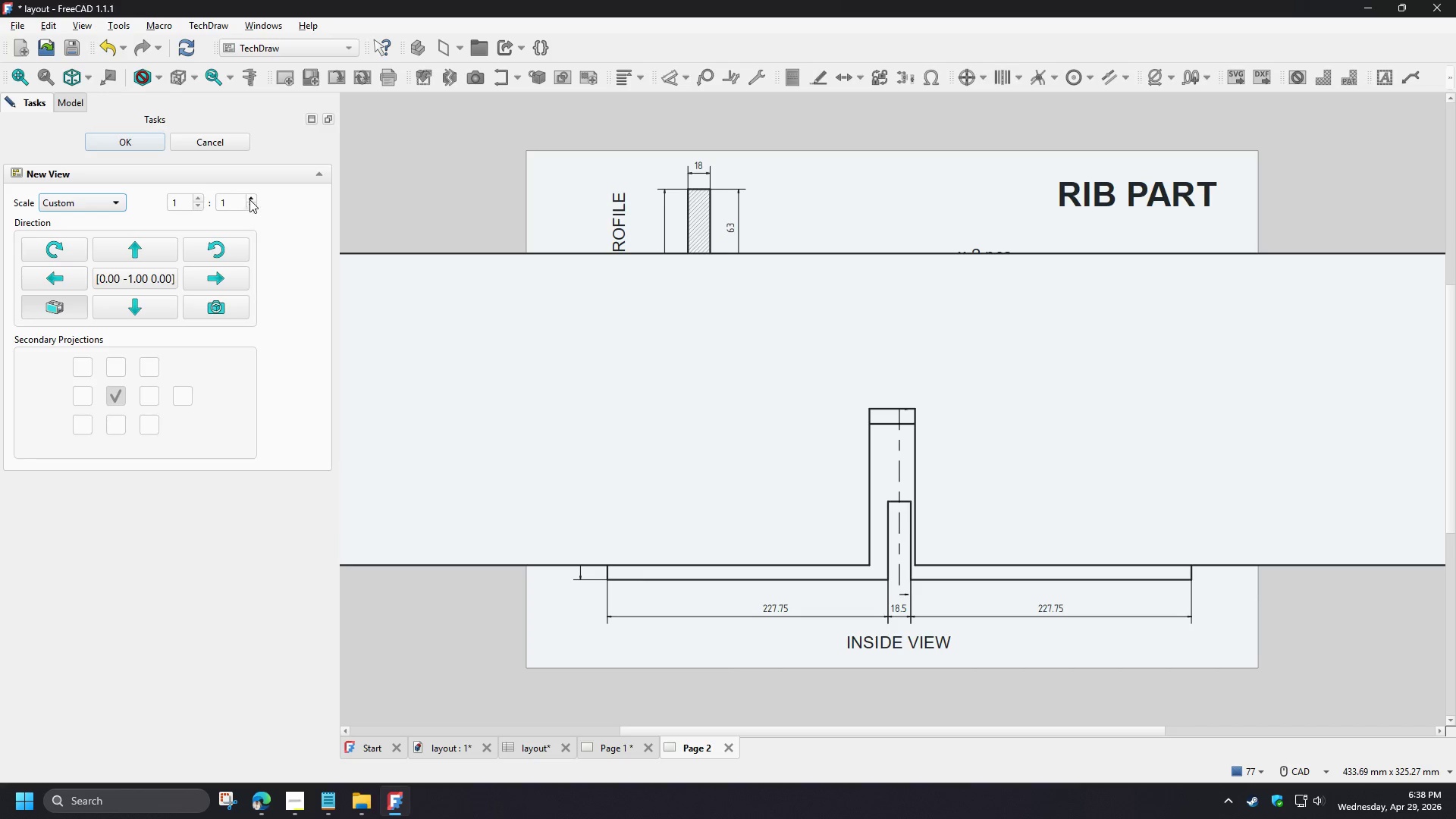 
left_click([249, 198])
 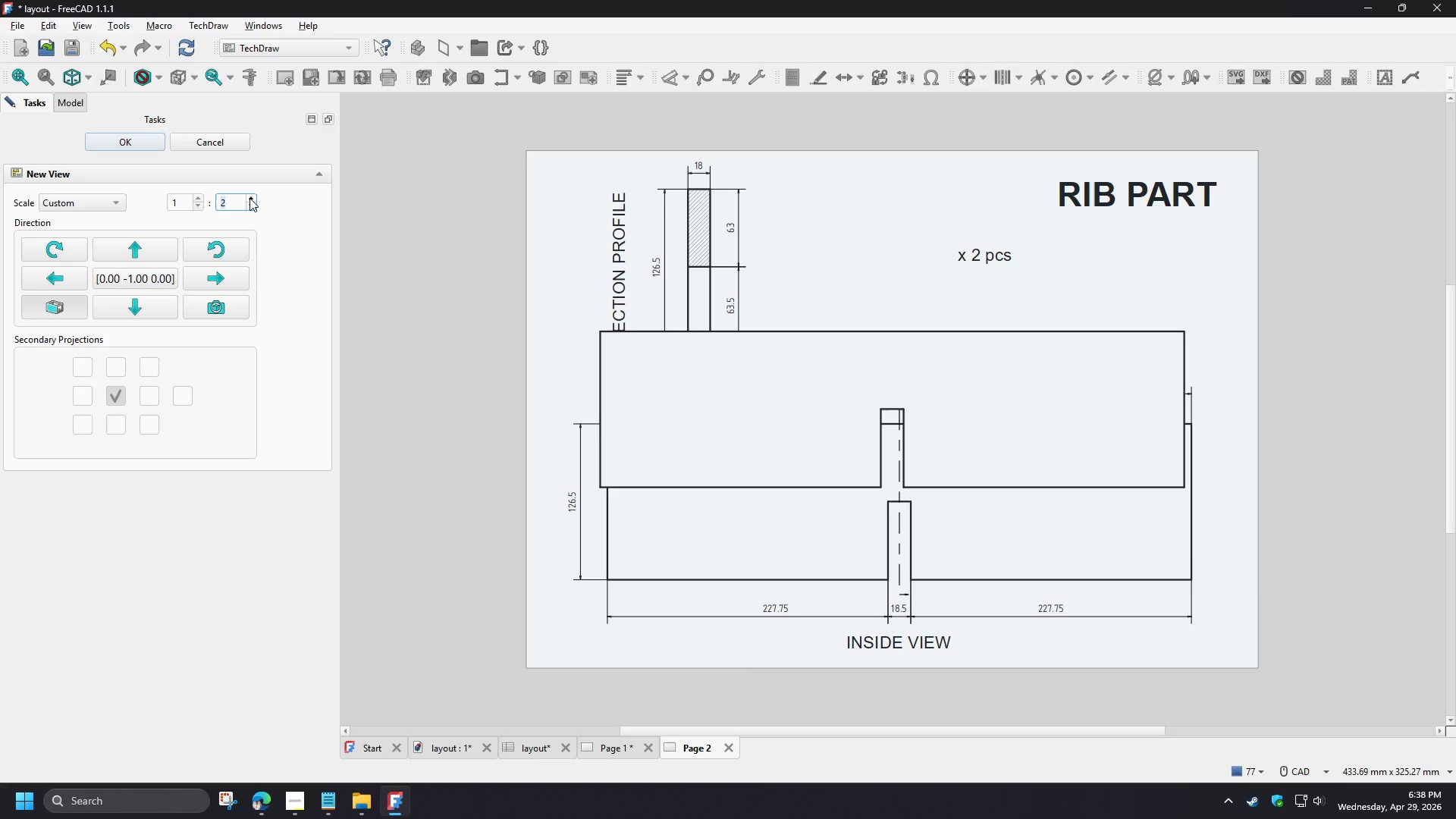 
left_click([249, 198])
 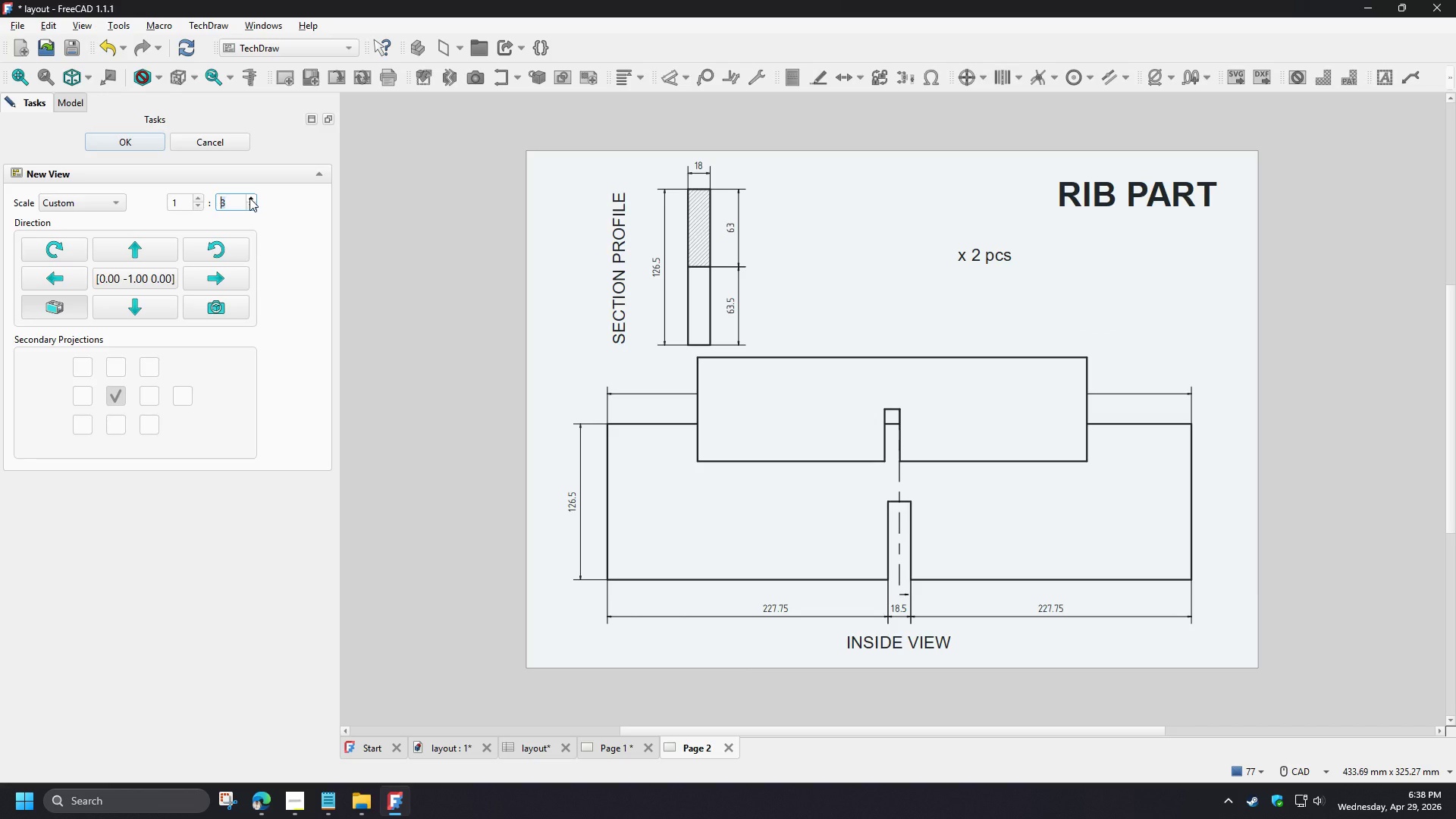 
left_click([249, 198])
 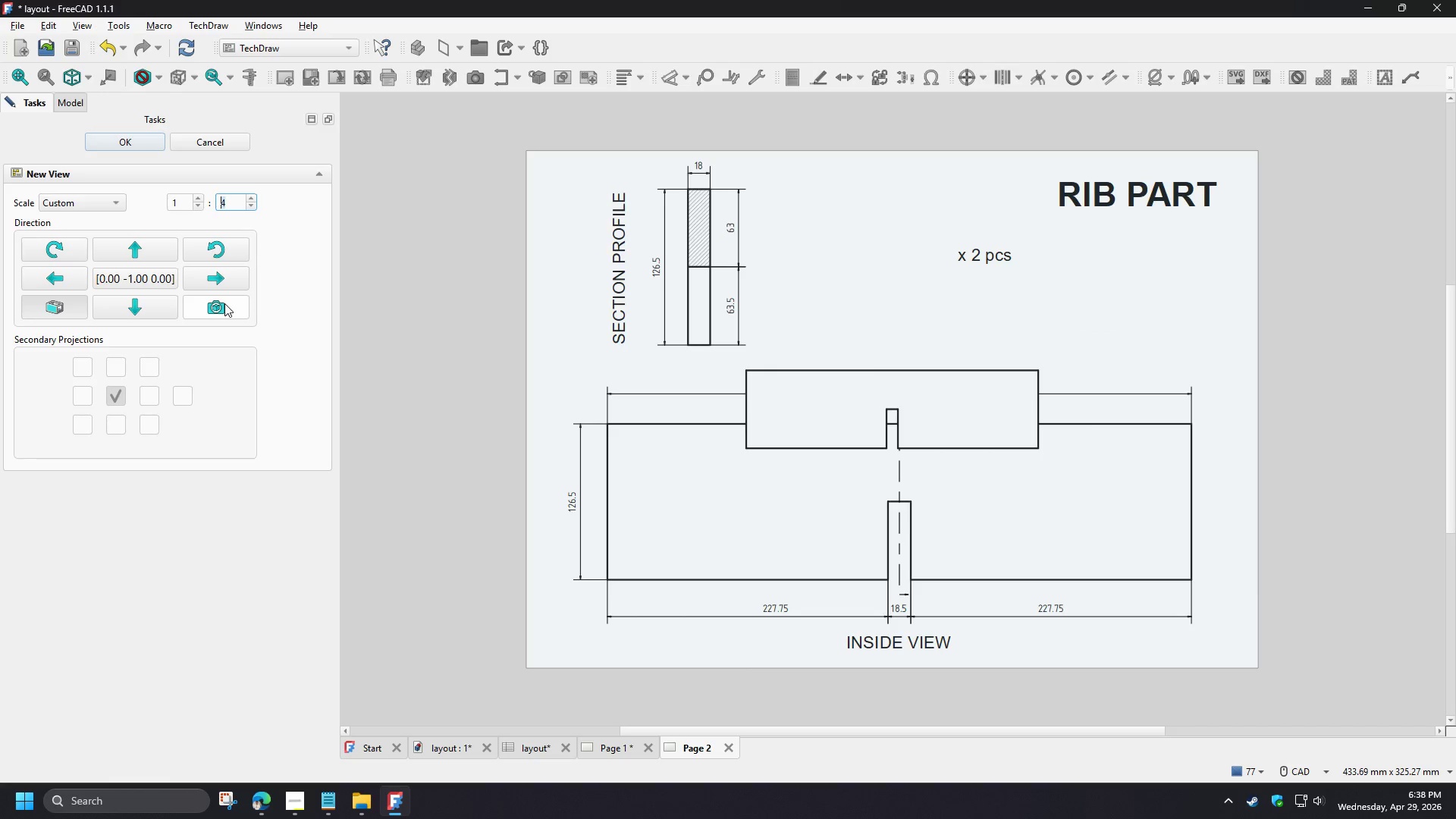 
left_click([224, 303])
 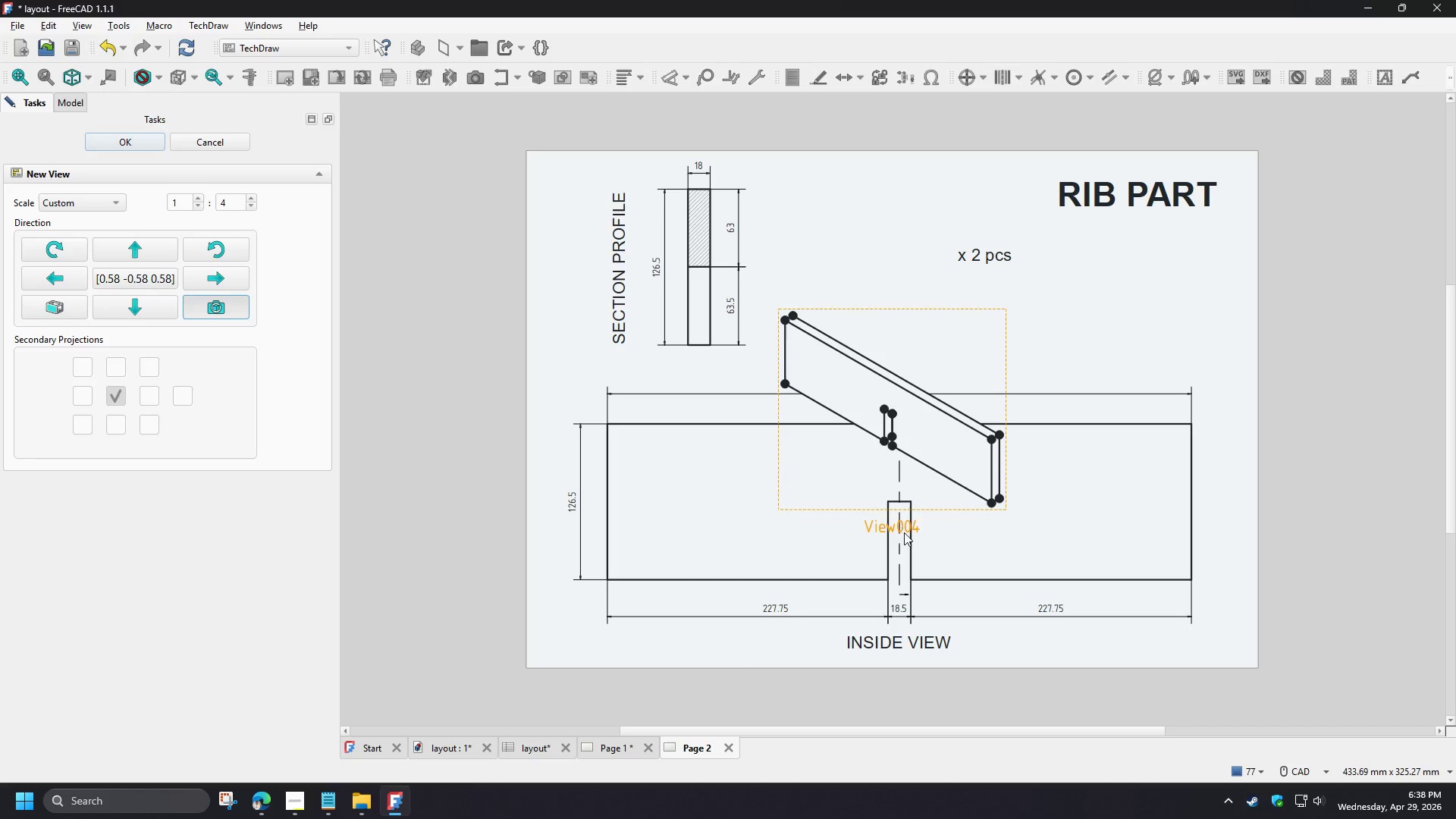 
left_click_drag(start_coordinate=[877, 525], to_coordinate=[905, 397])
 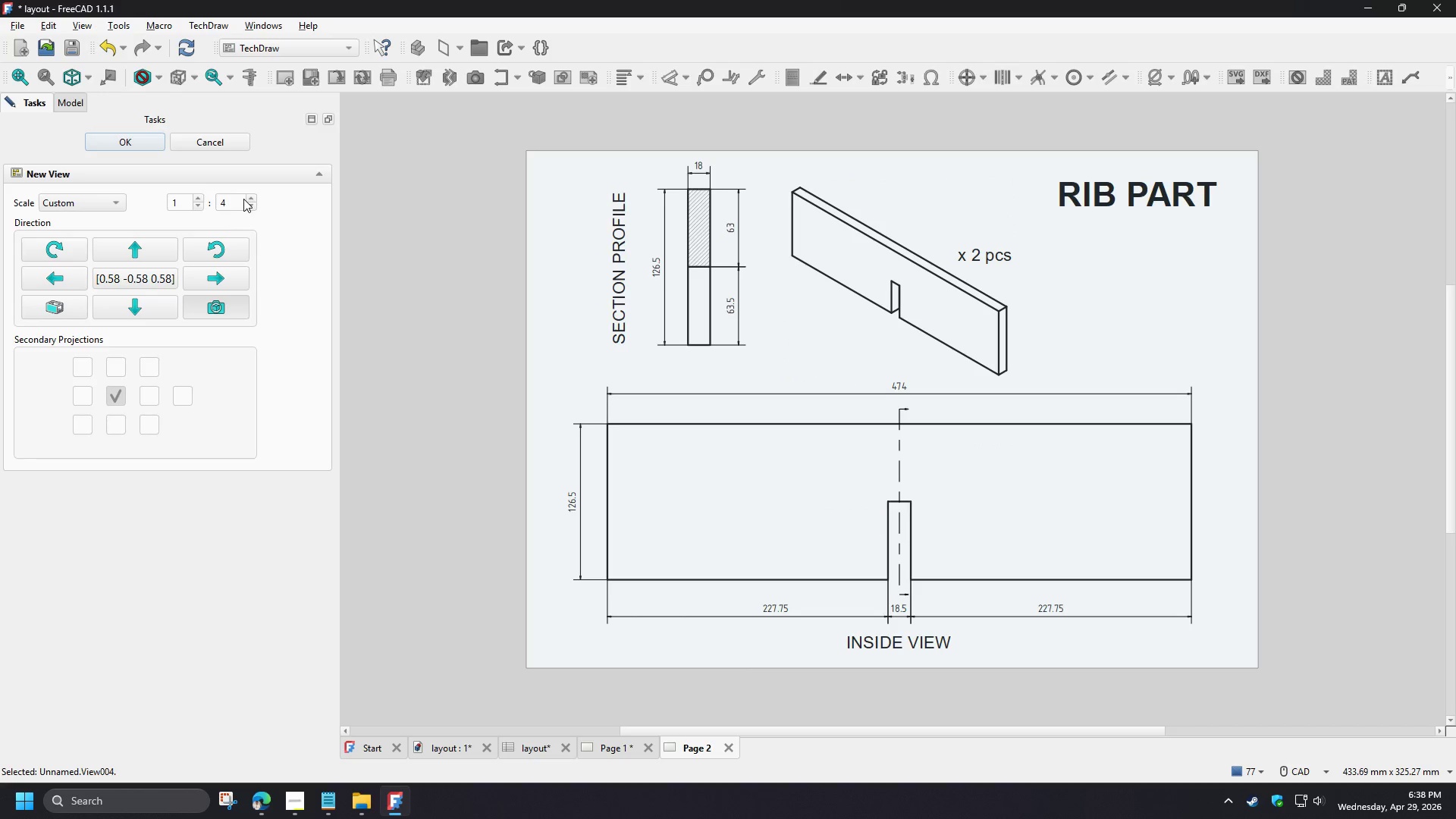 
left_click([249, 197])
 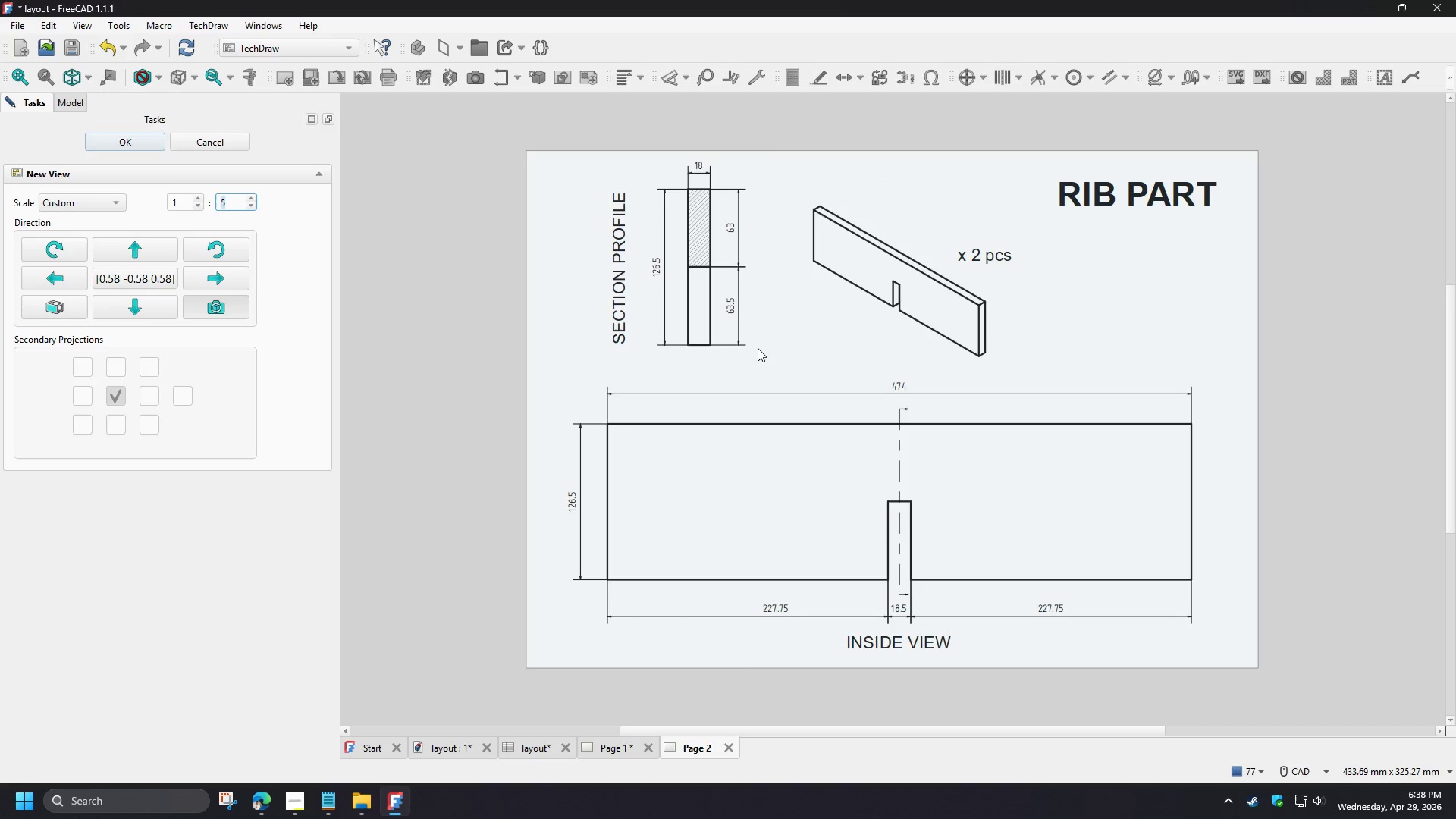 
wait(5.11)
 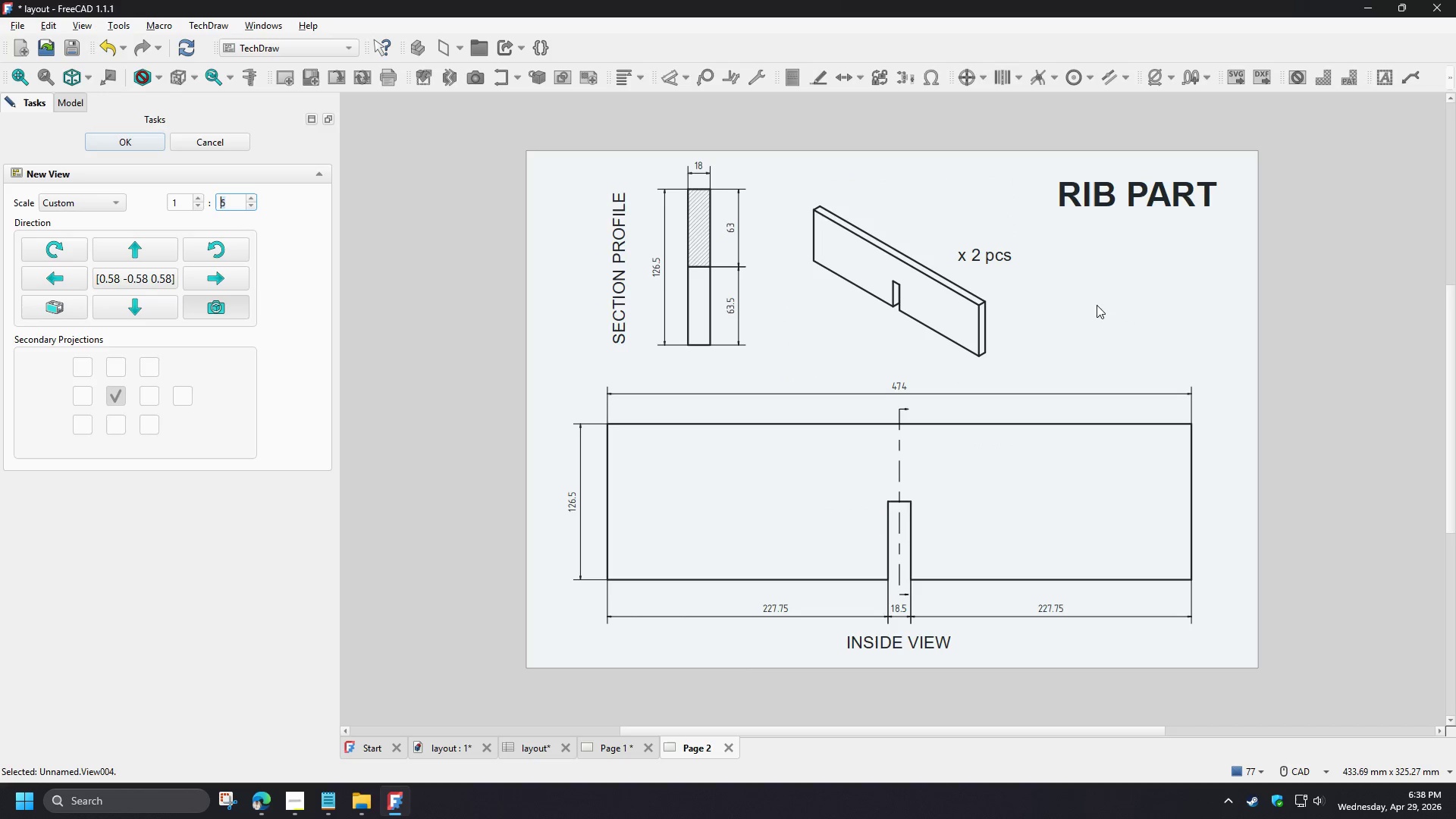 
left_click([133, 138])
 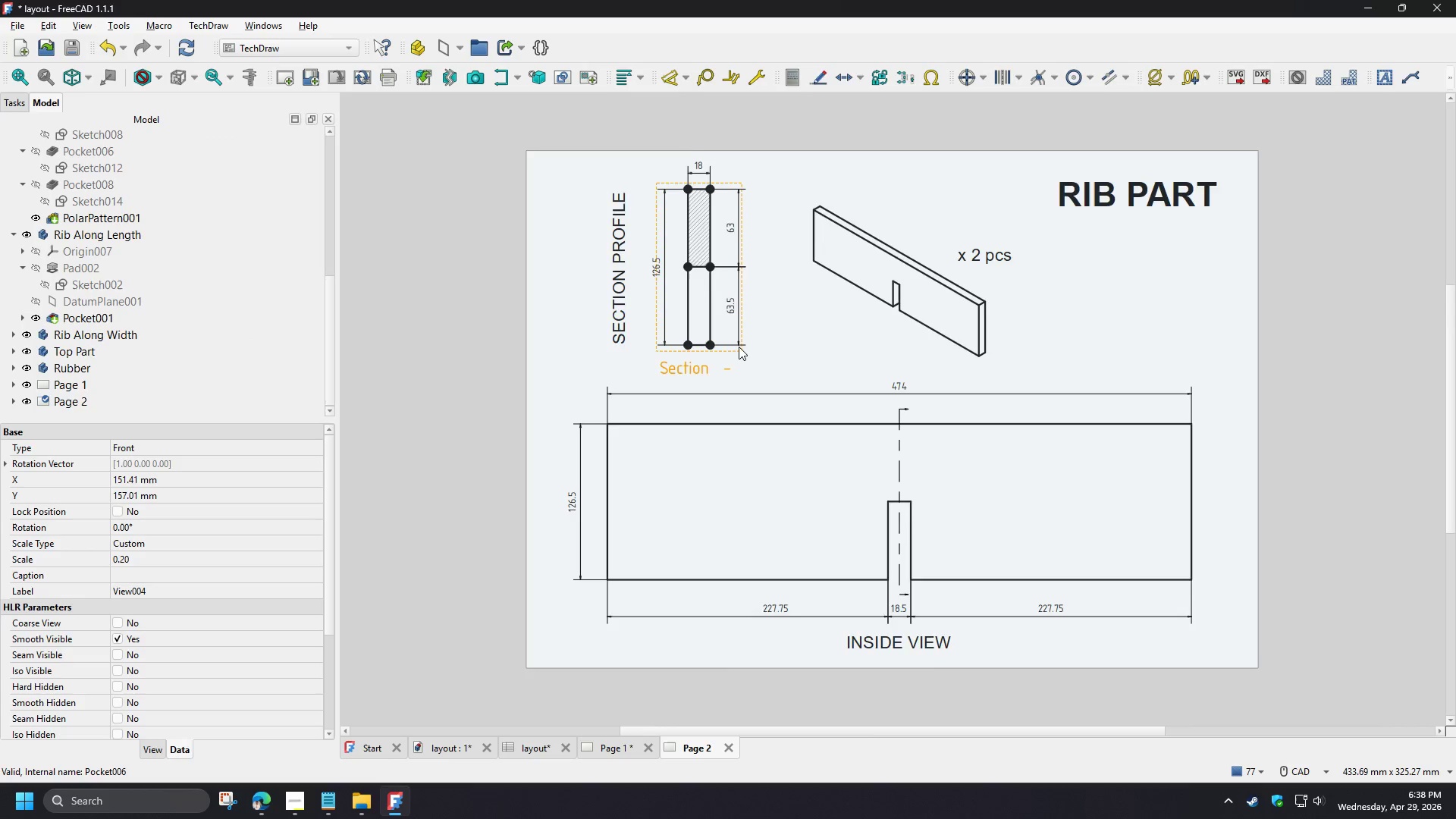 
left_click_drag(start_coordinate=[681, 372], to_coordinate=[682, 384])
 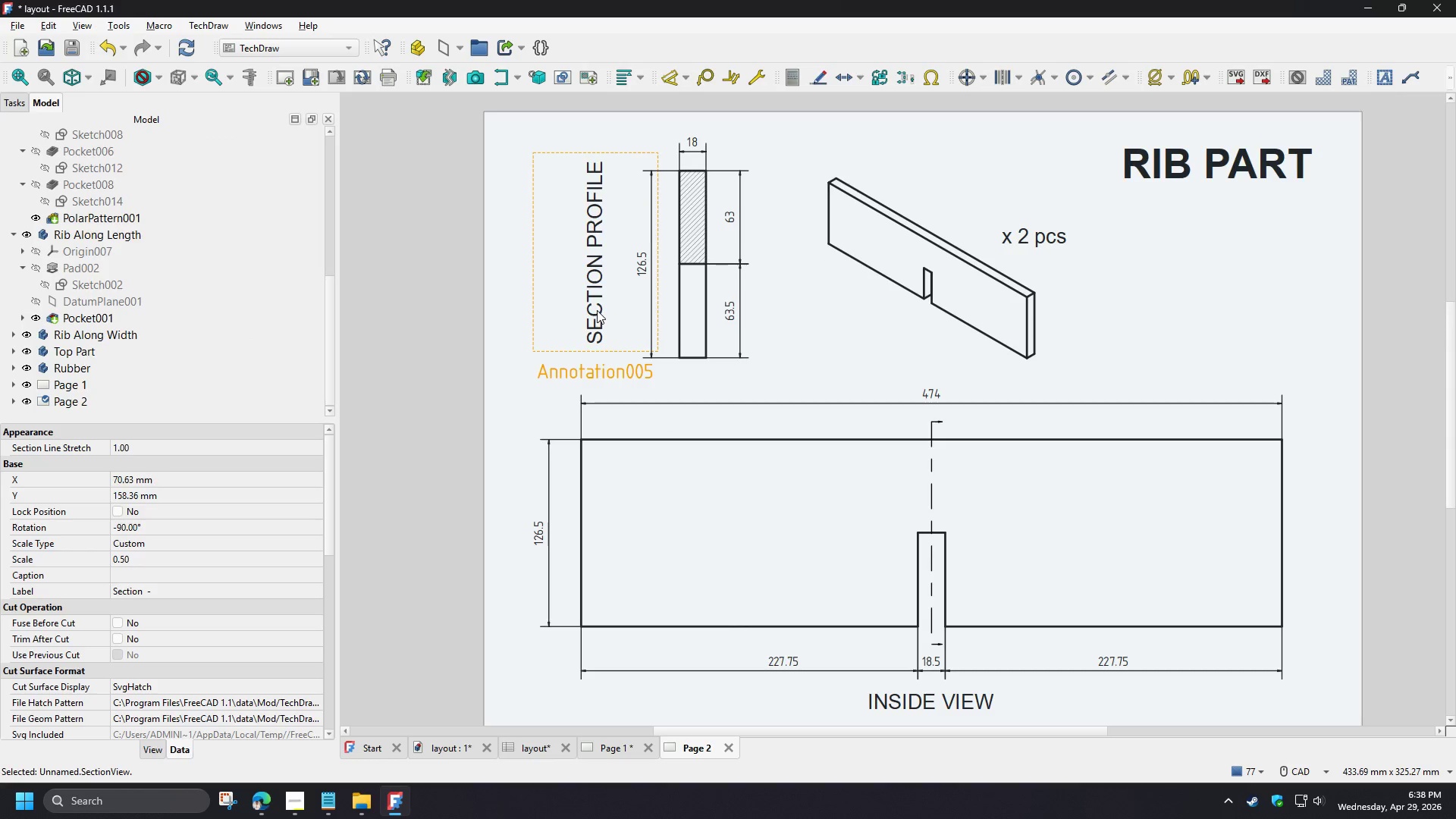 
scroll: coordinate [739, 346], scroll_direction: up, amount: 1.0
 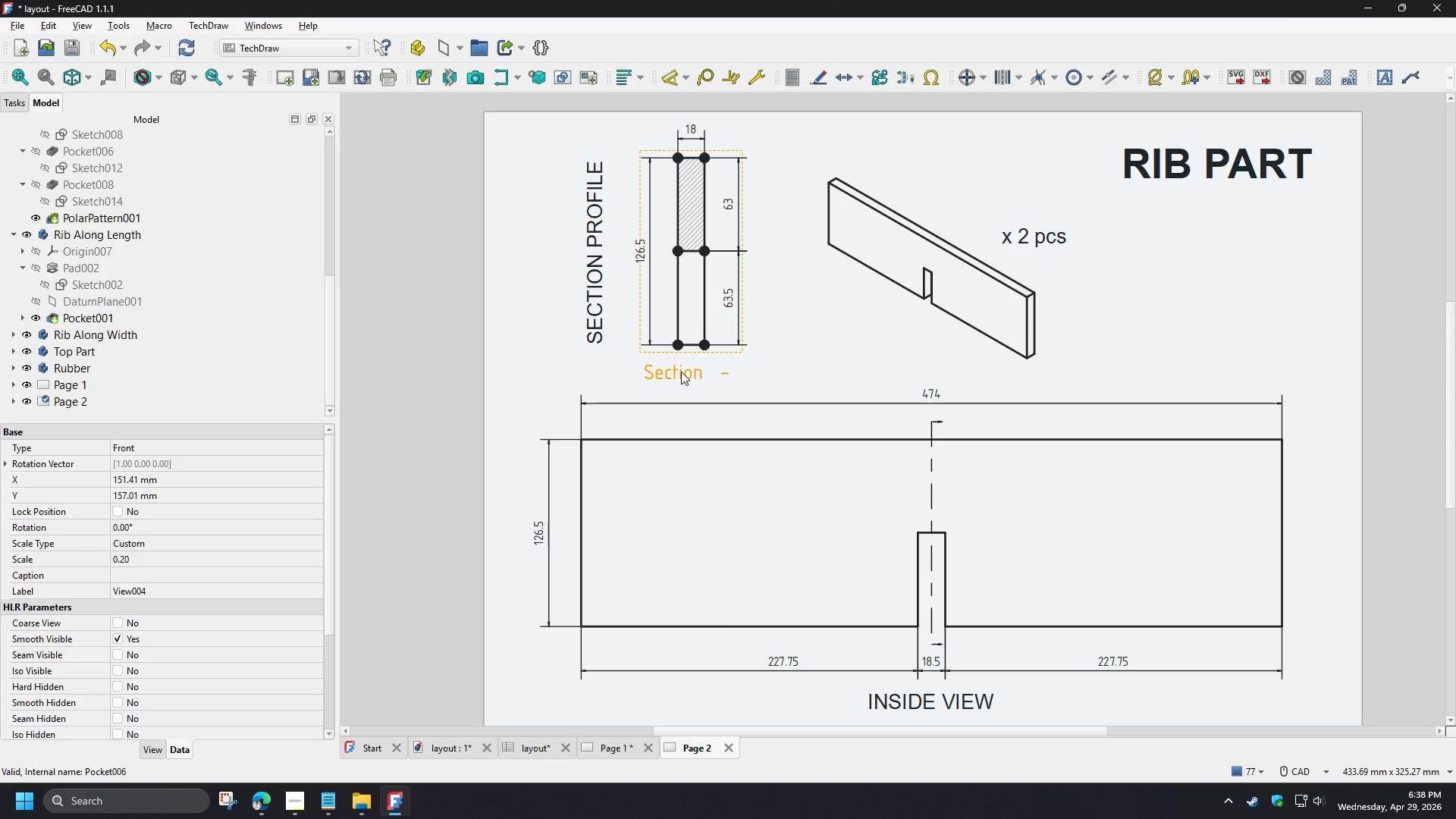 
left_click_drag(start_coordinate=[597, 310], to_coordinate=[606, 334])
 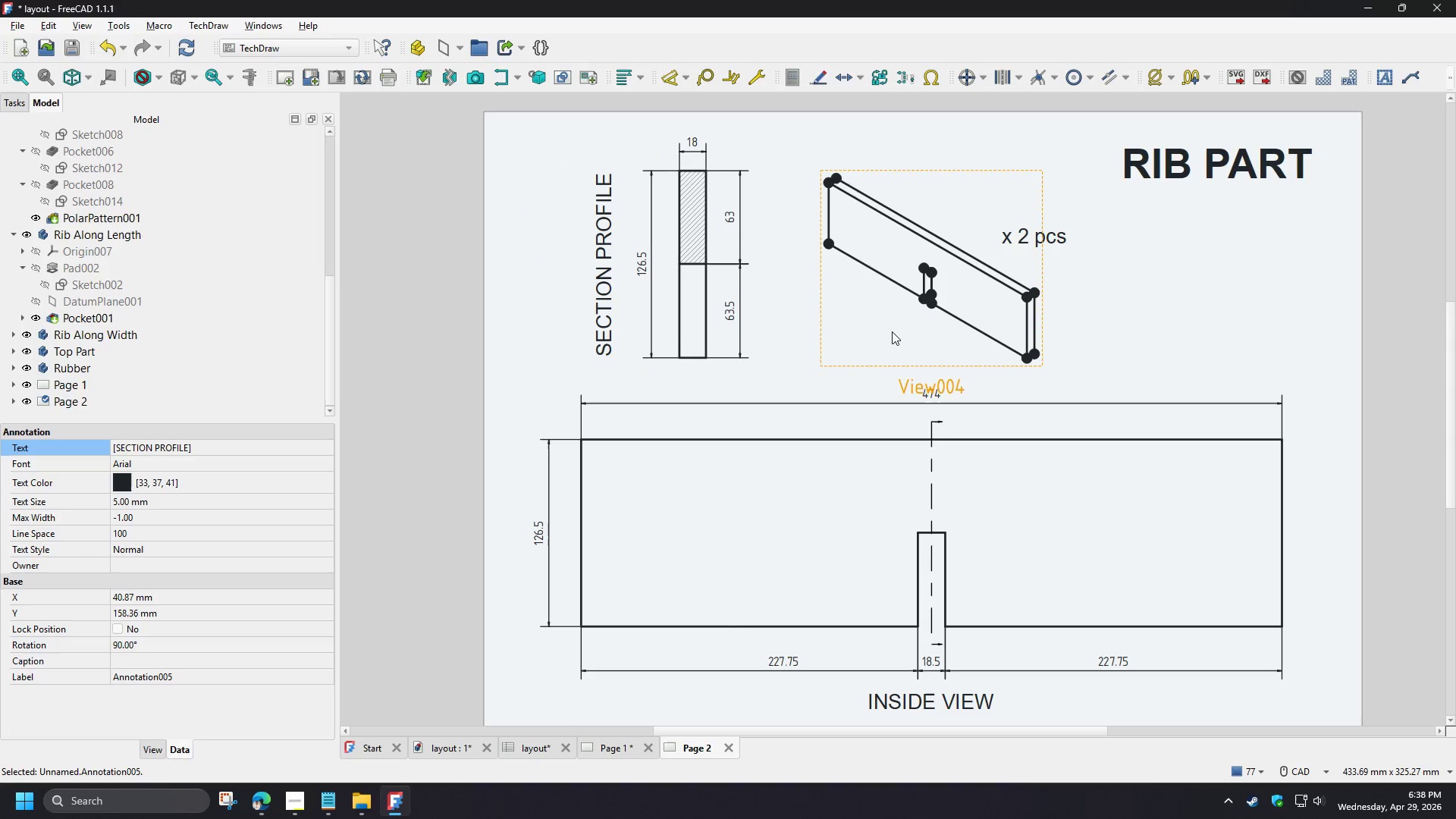 
left_click([892, 331])
 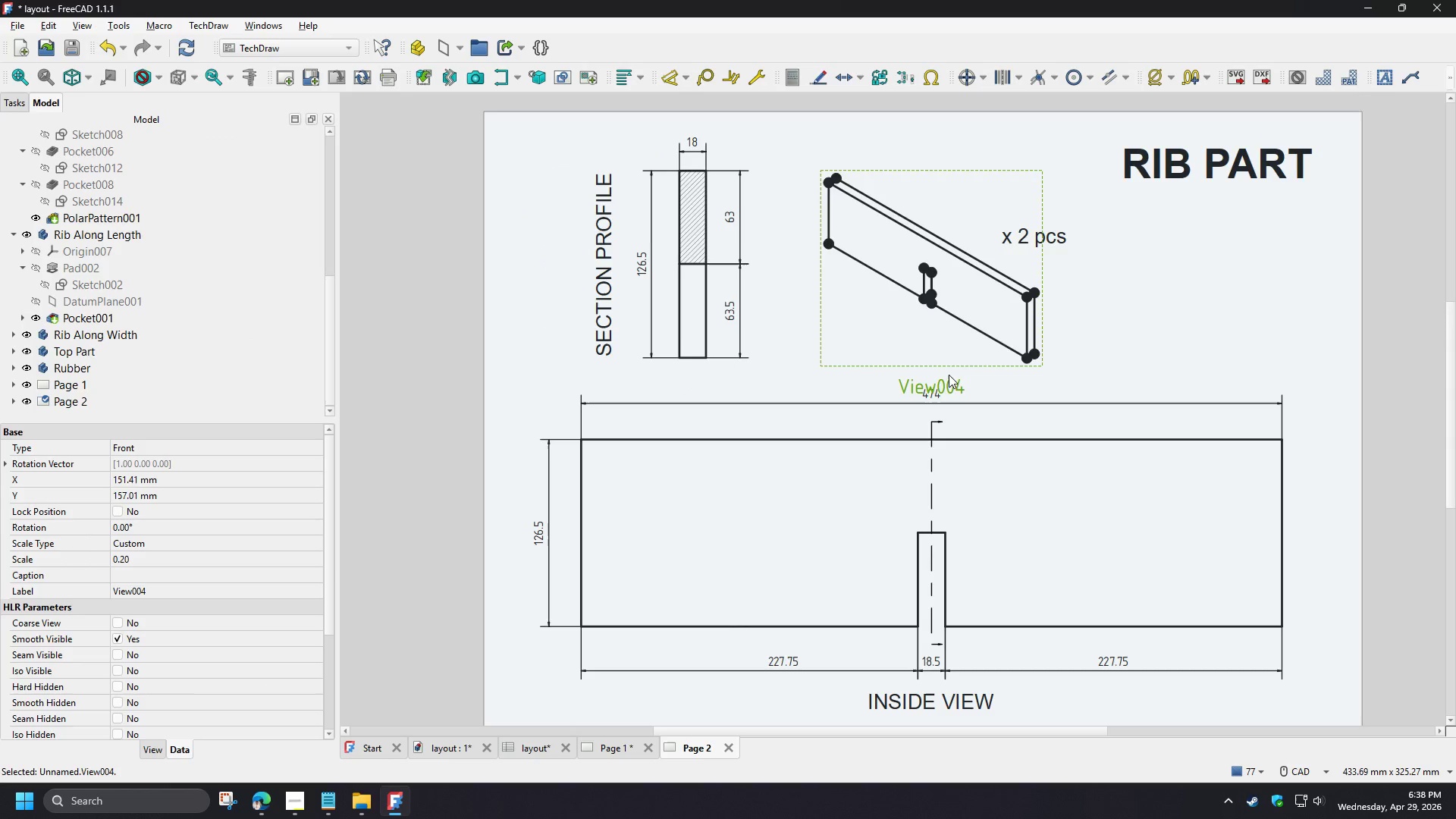 
left_click_drag(start_coordinate=[946, 382], to_coordinate=[991, 387])
 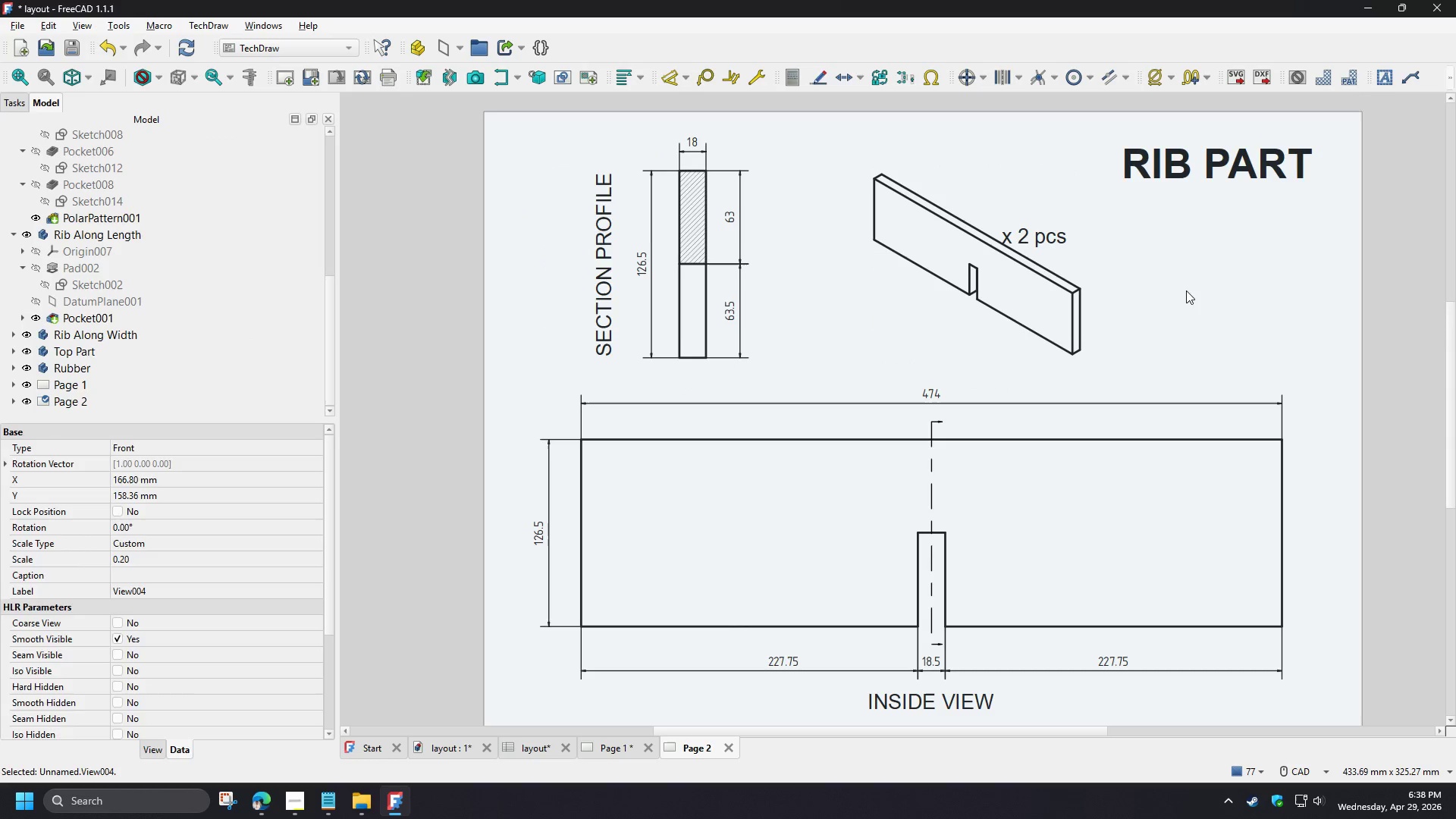 
left_click([1186, 290])
 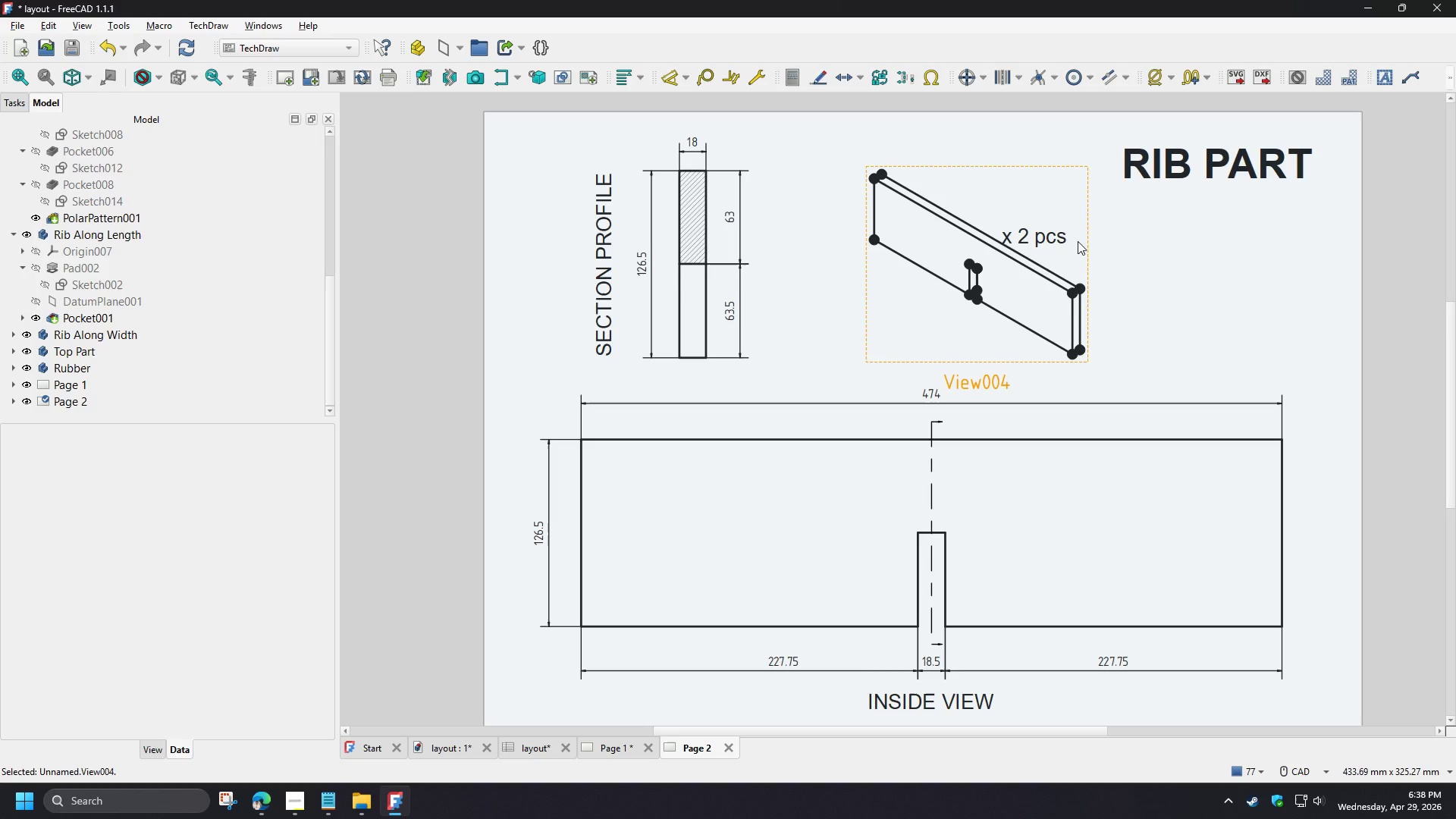 
left_click([1054, 236])
 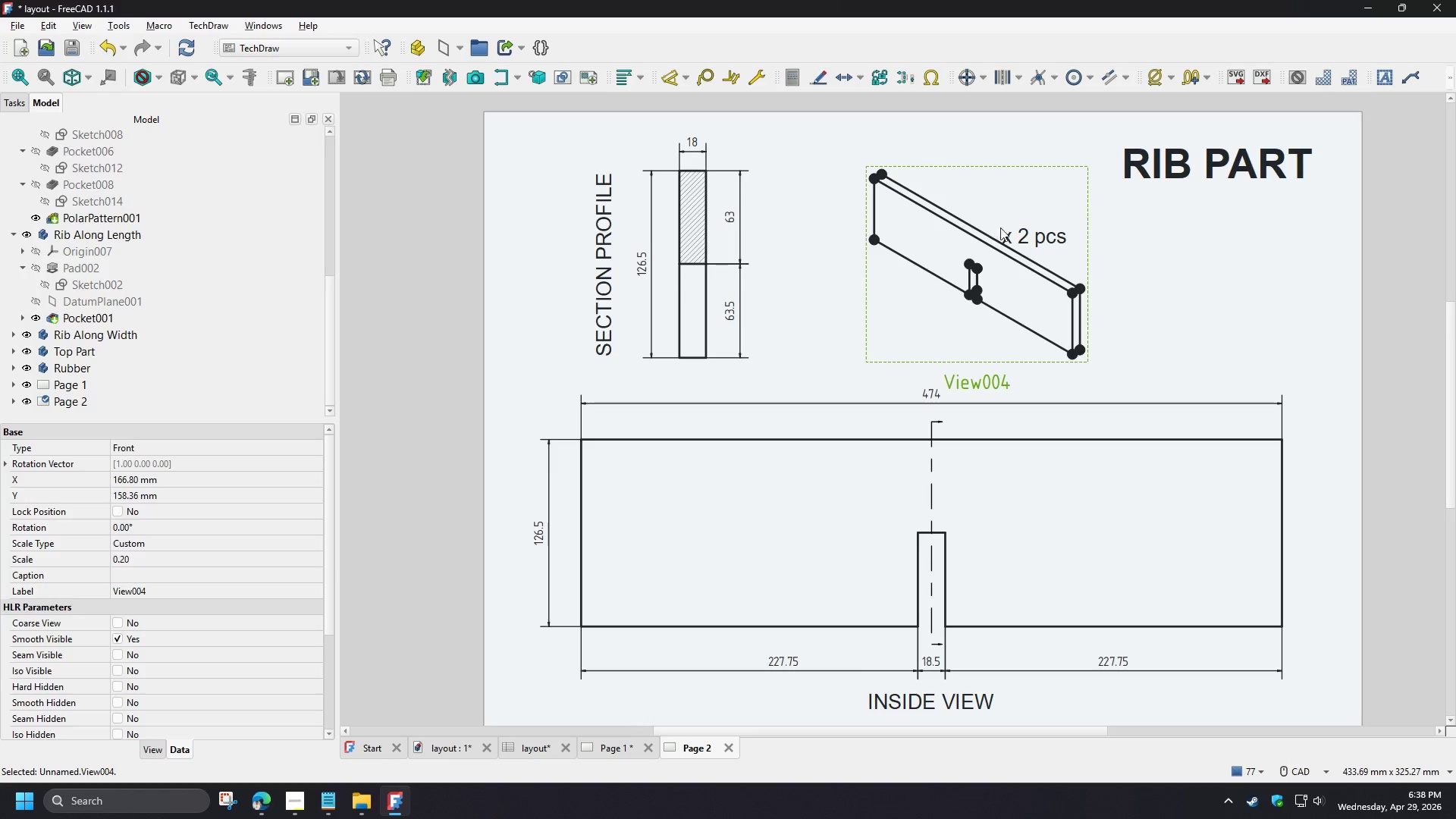 
left_click([1016, 233])
 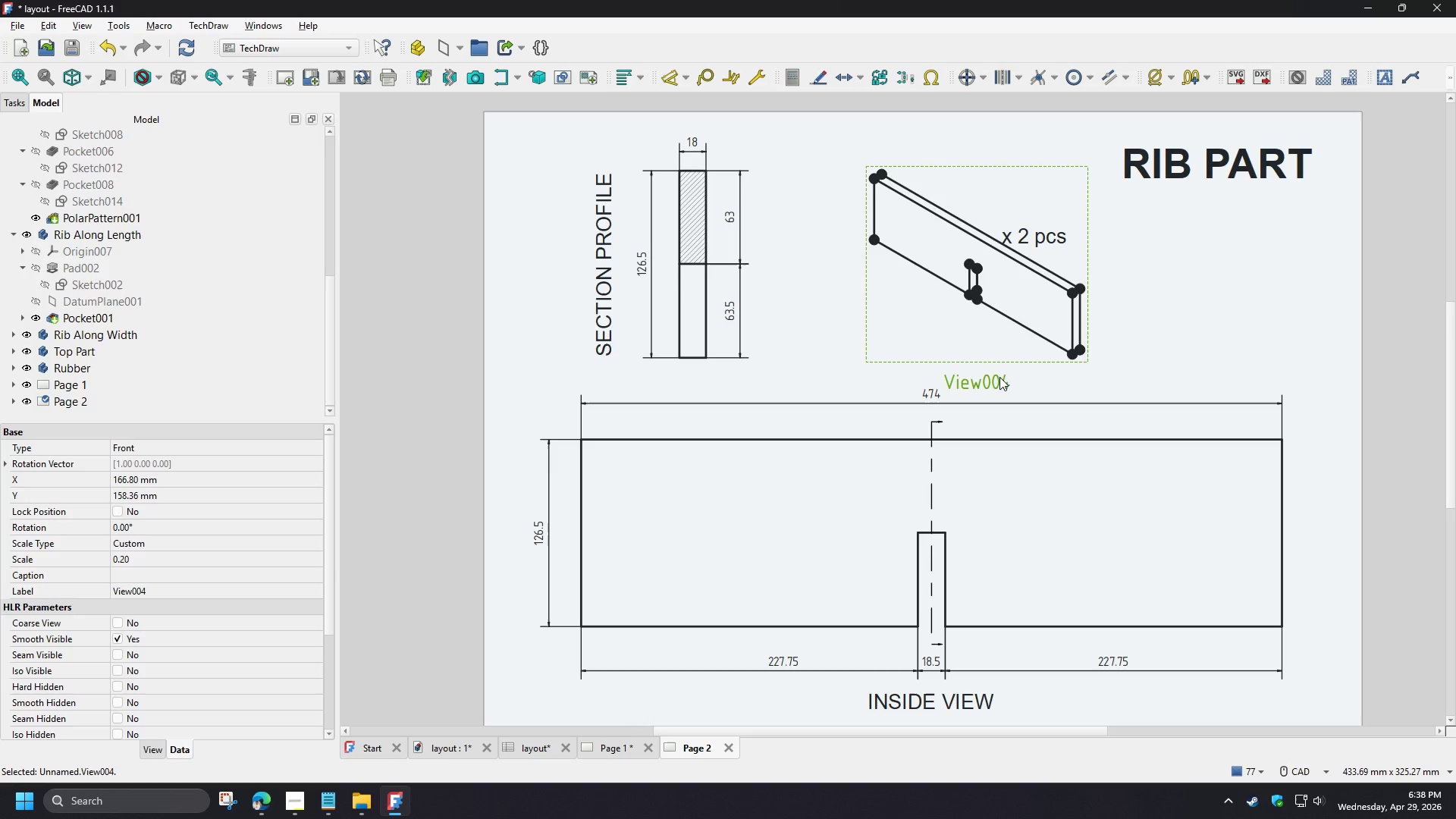 
left_click_drag(start_coordinate=[998, 381], to_coordinate=[900, 378])
 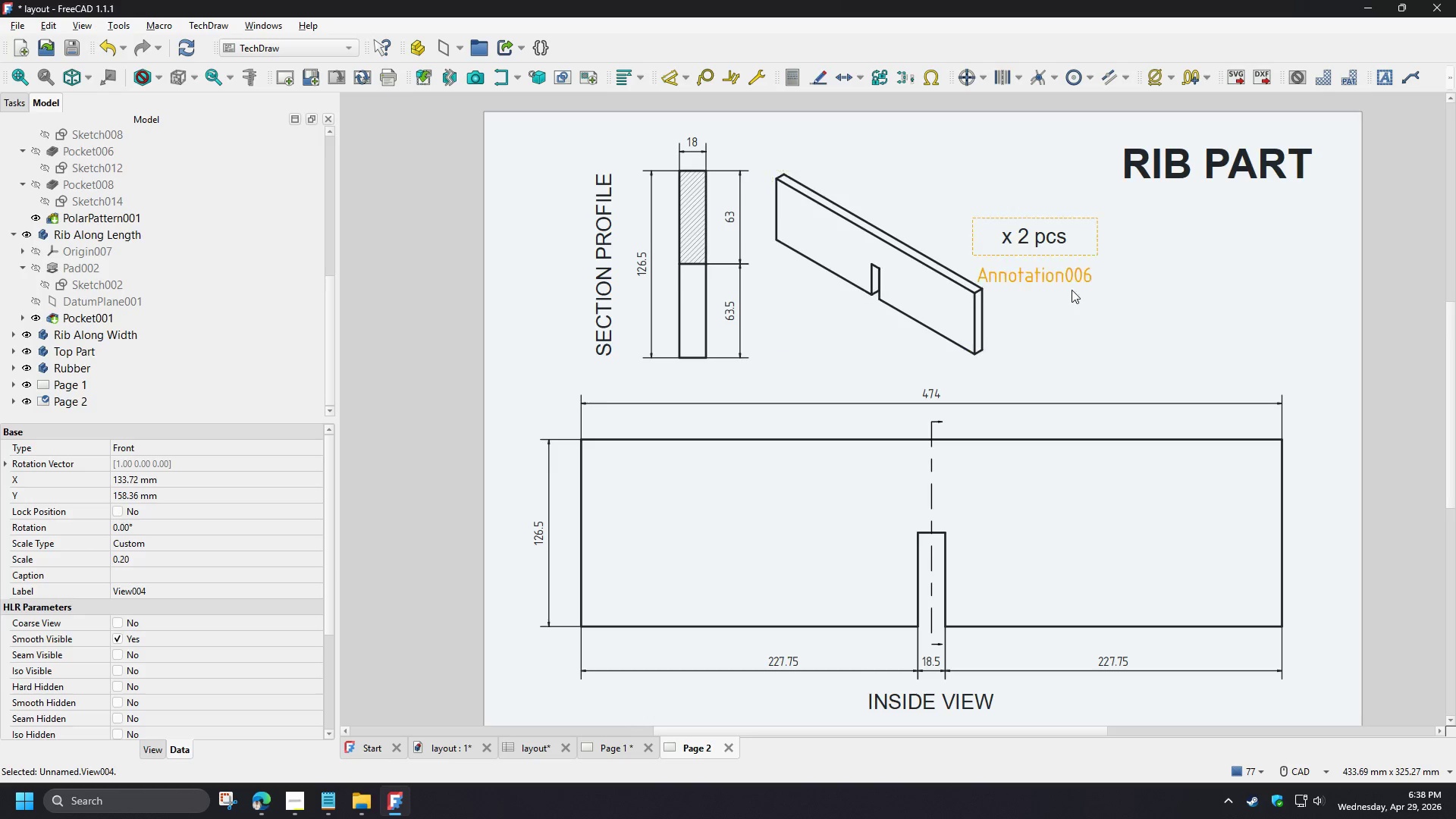 
left_click_drag(start_coordinate=[1072, 290], to_coordinate=[1068, 287])
 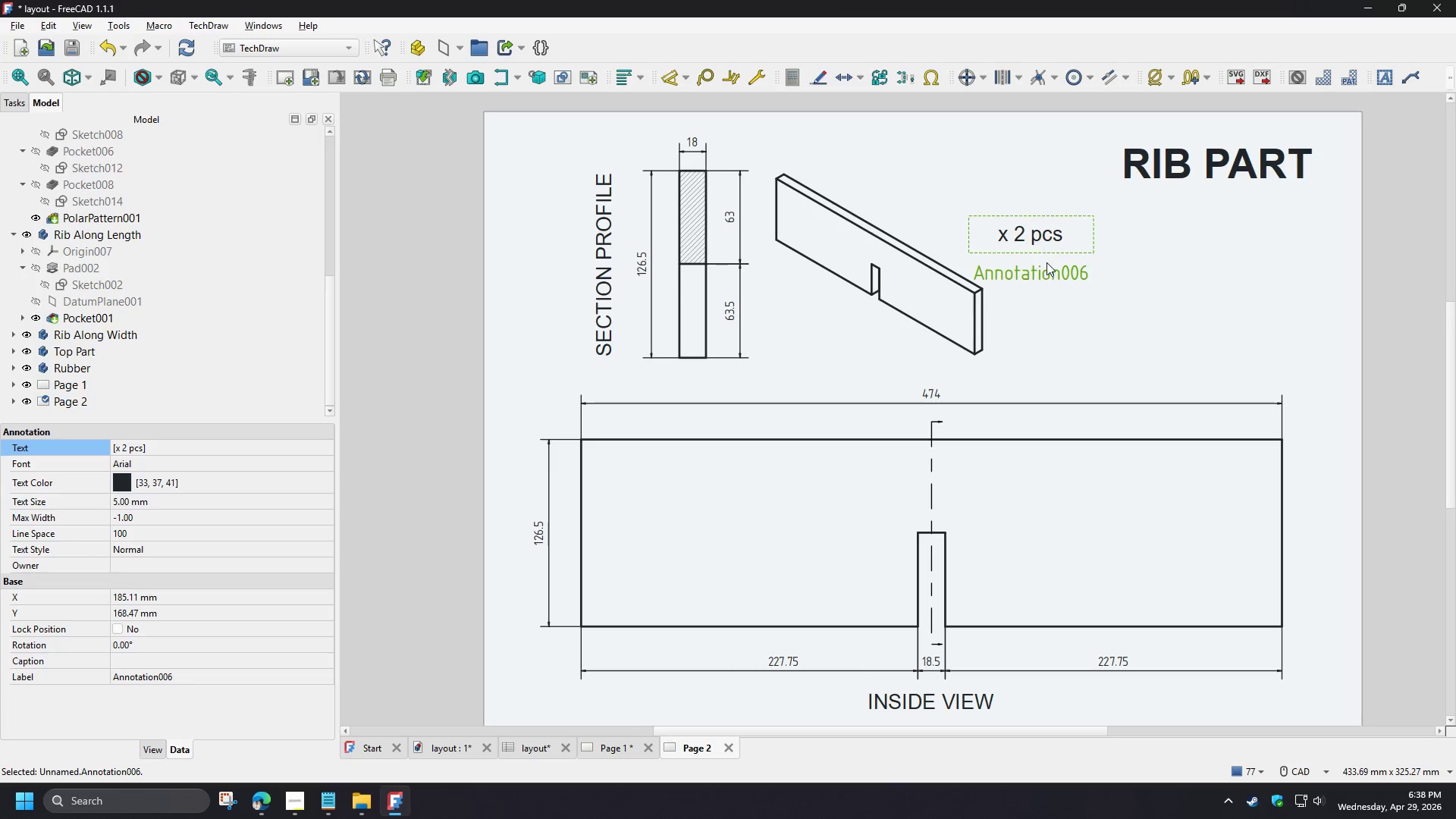 
left_click_drag(start_coordinate=[1046, 263], to_coordinate=[1196, 275])
 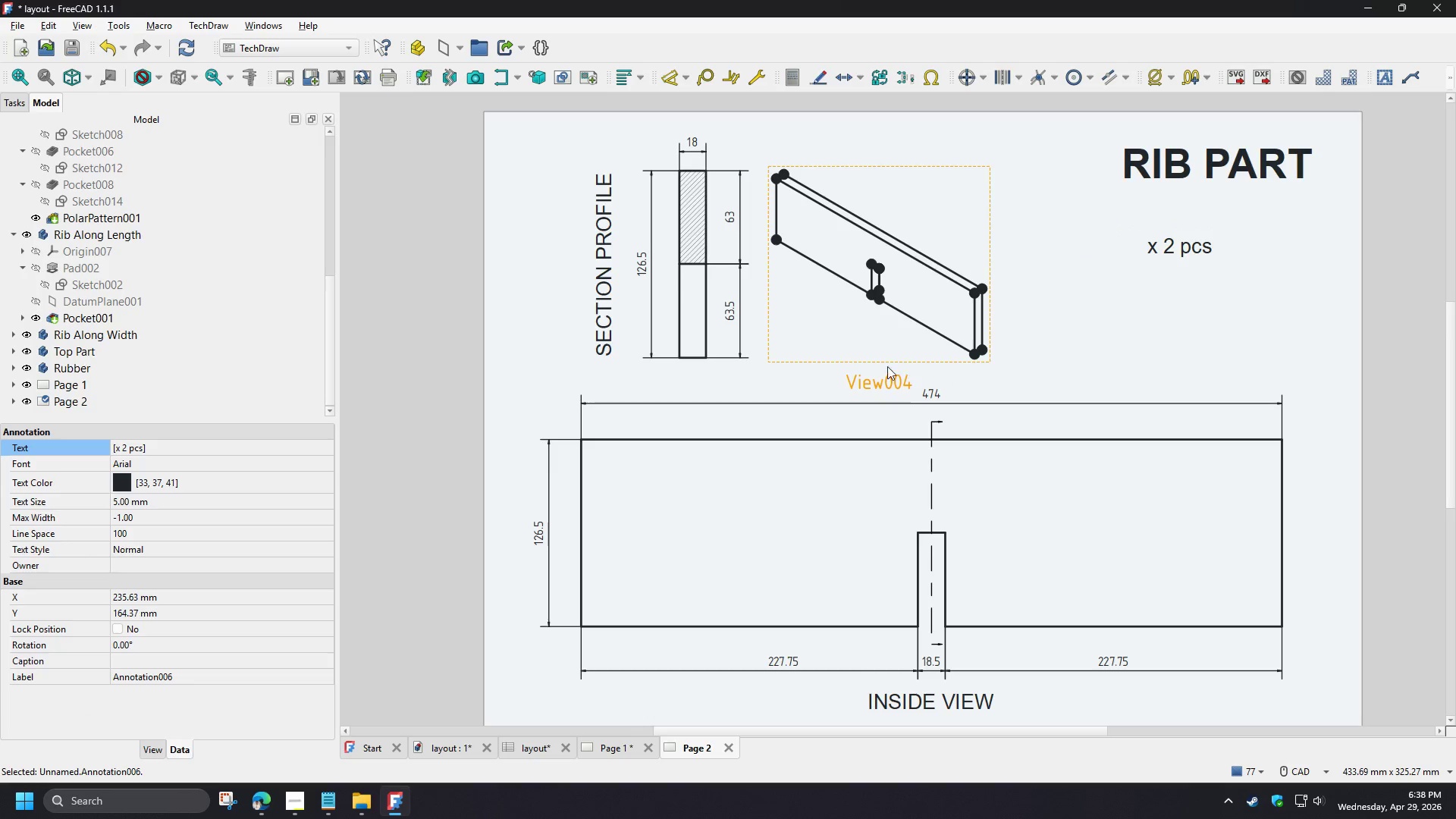 
left_click_drag(start_coordinate=[884, 378], to_coordinate=[987, 380])
 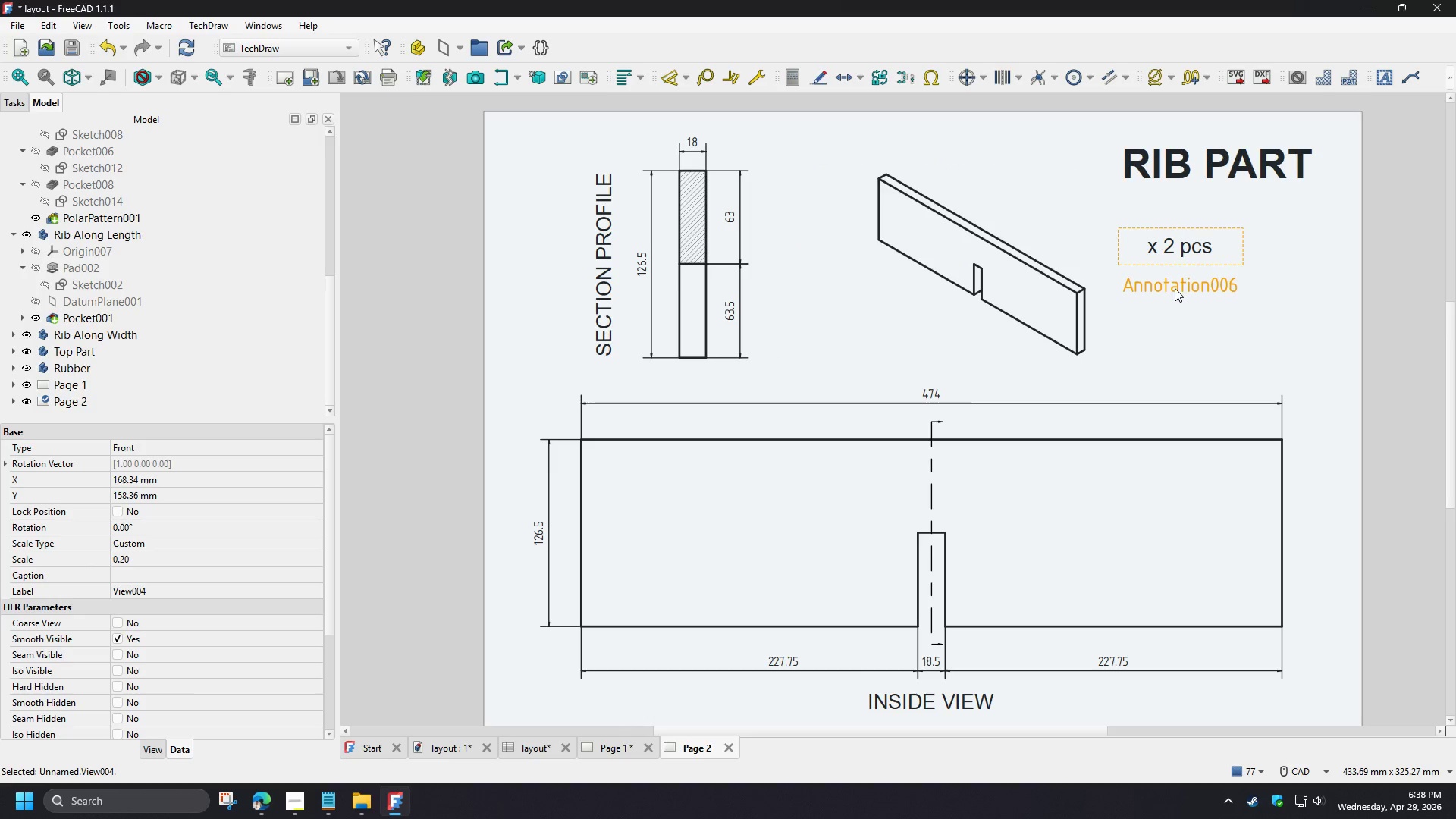 
left_click_drag(start_coordinate=[1175, 288], to_coordinate=[1037, 262])
 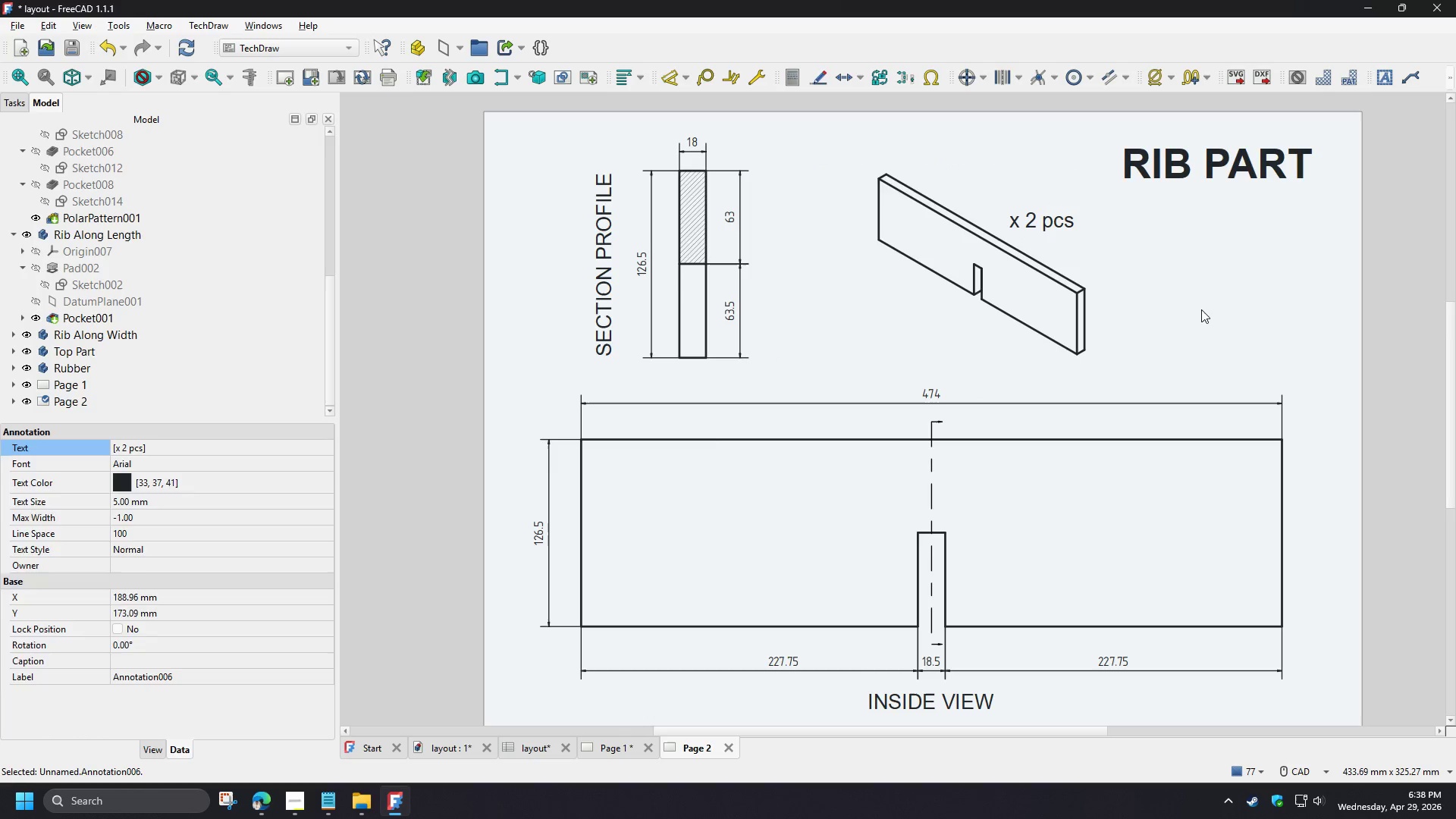 
left_click([1201, 309])
 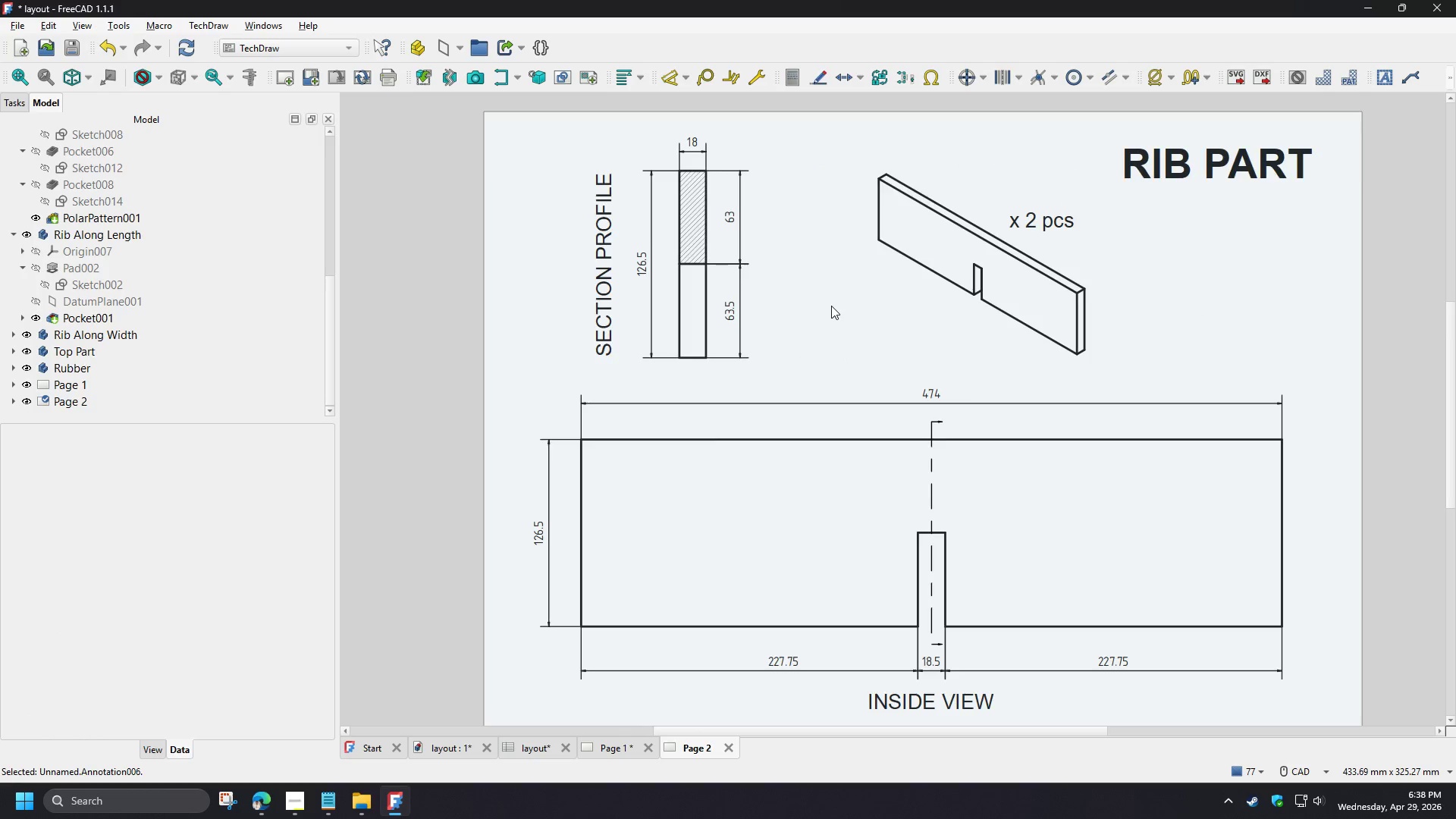 
scroll: coordinate [831, 306], scroll_direction: down, amount: 2.0
 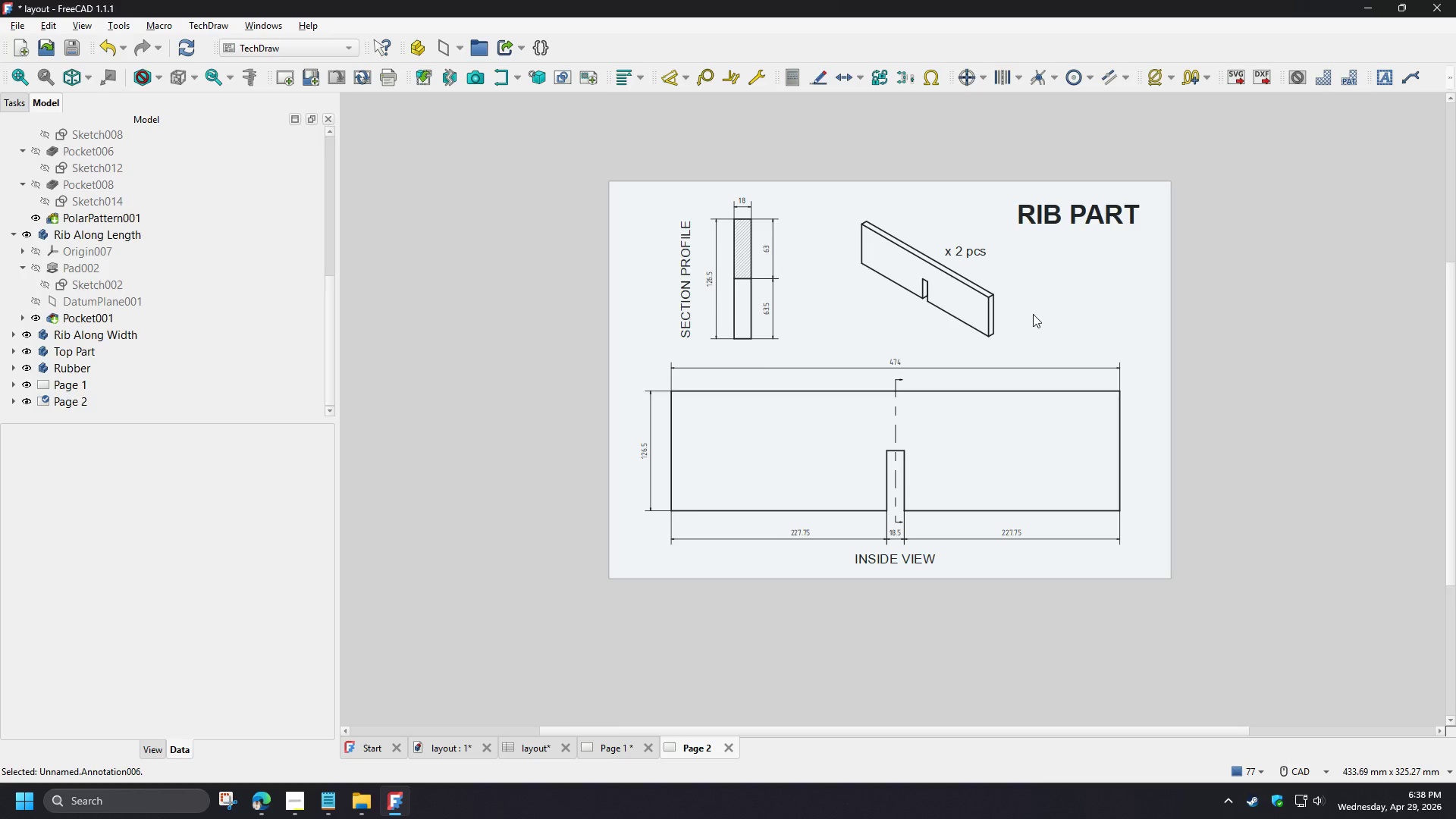 
scroll: coordinate [1033, 312], scroll_direction: up, amount: 1.0
 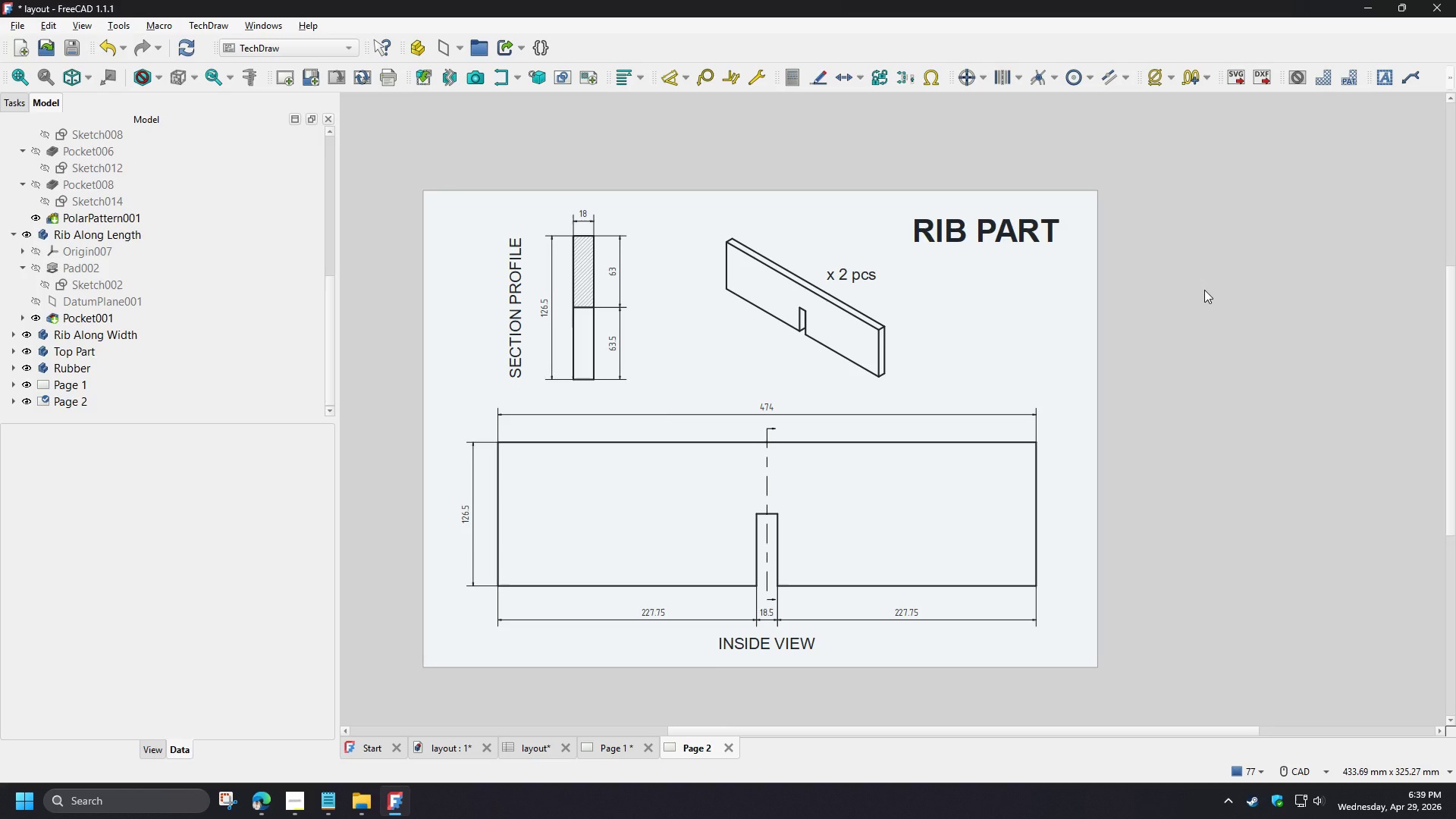 
wait(9.55)
 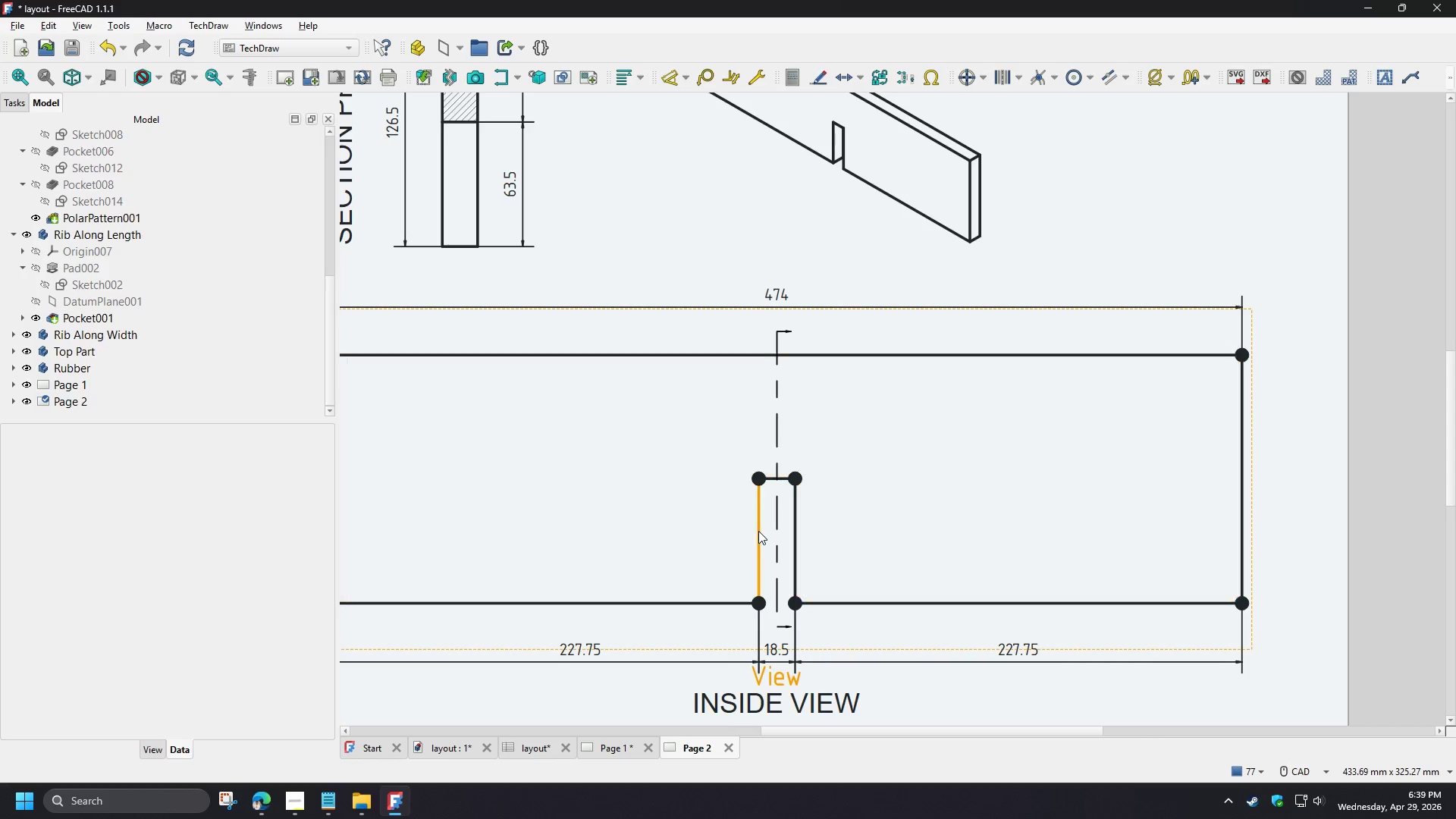 
left_click([758, 530])
 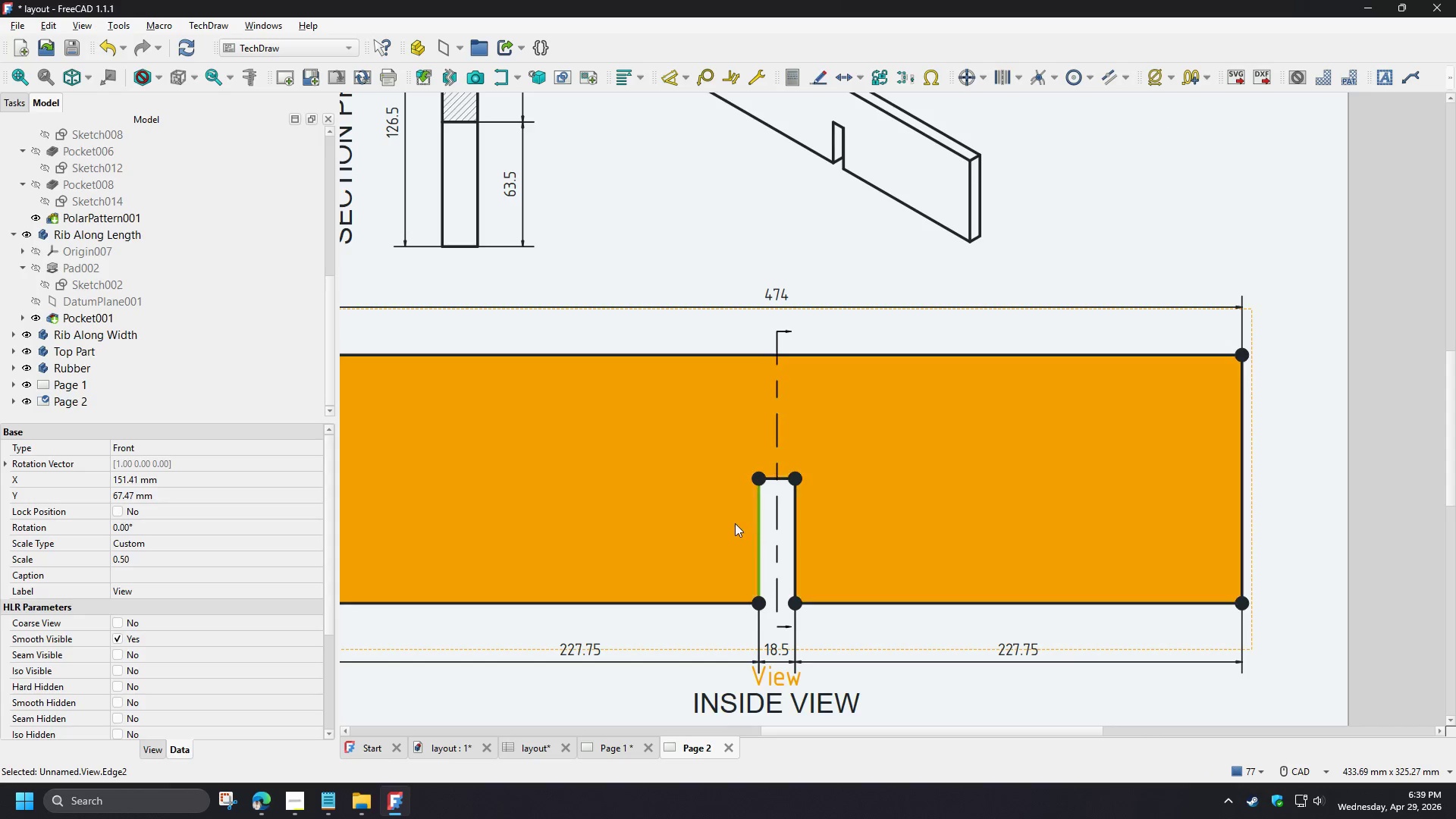 
key(D)
 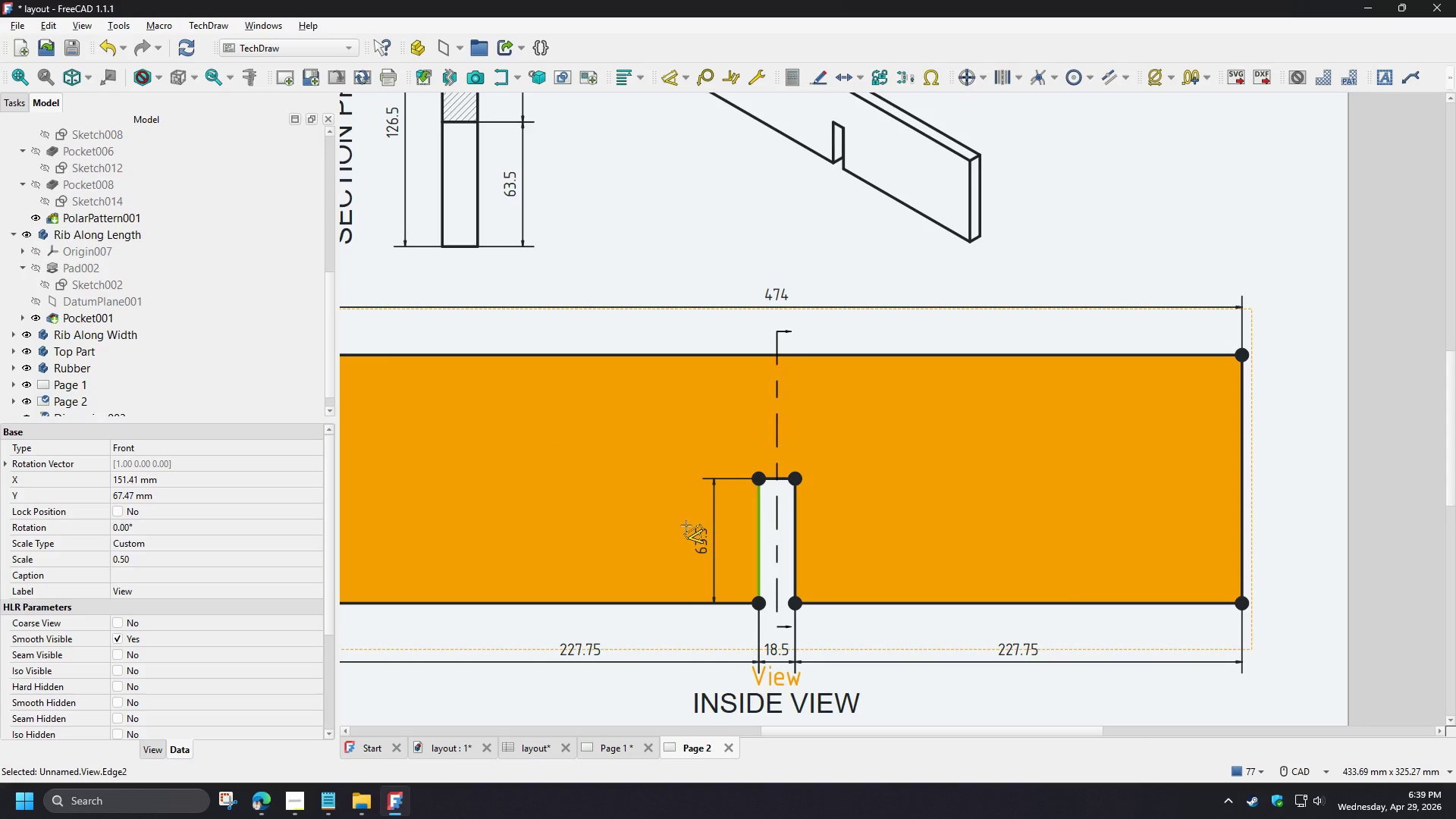 
scroll: coordinate [752, 548], scroll_direction: up, amount: 3.0
 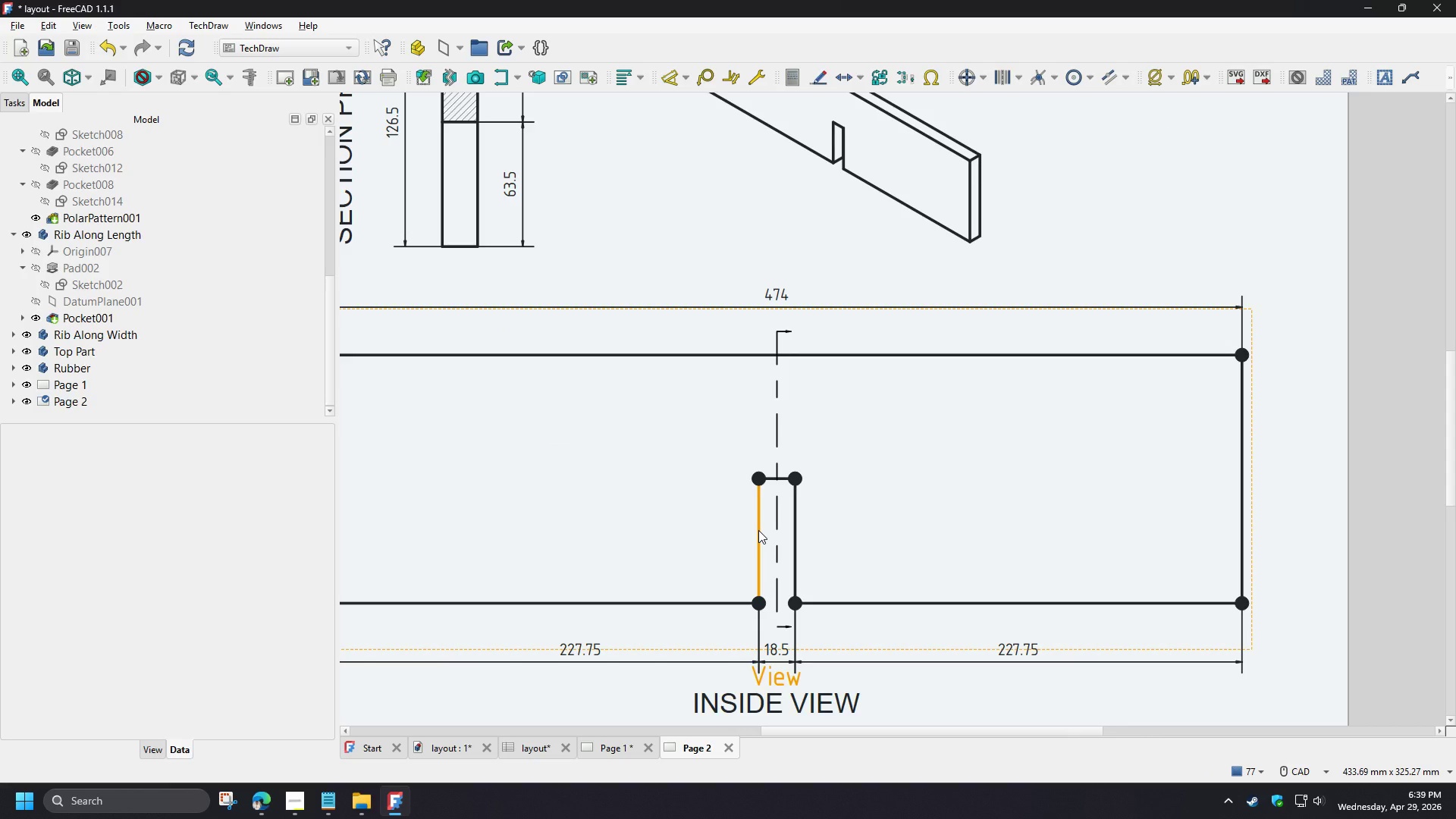 
left_click([689, 526])
 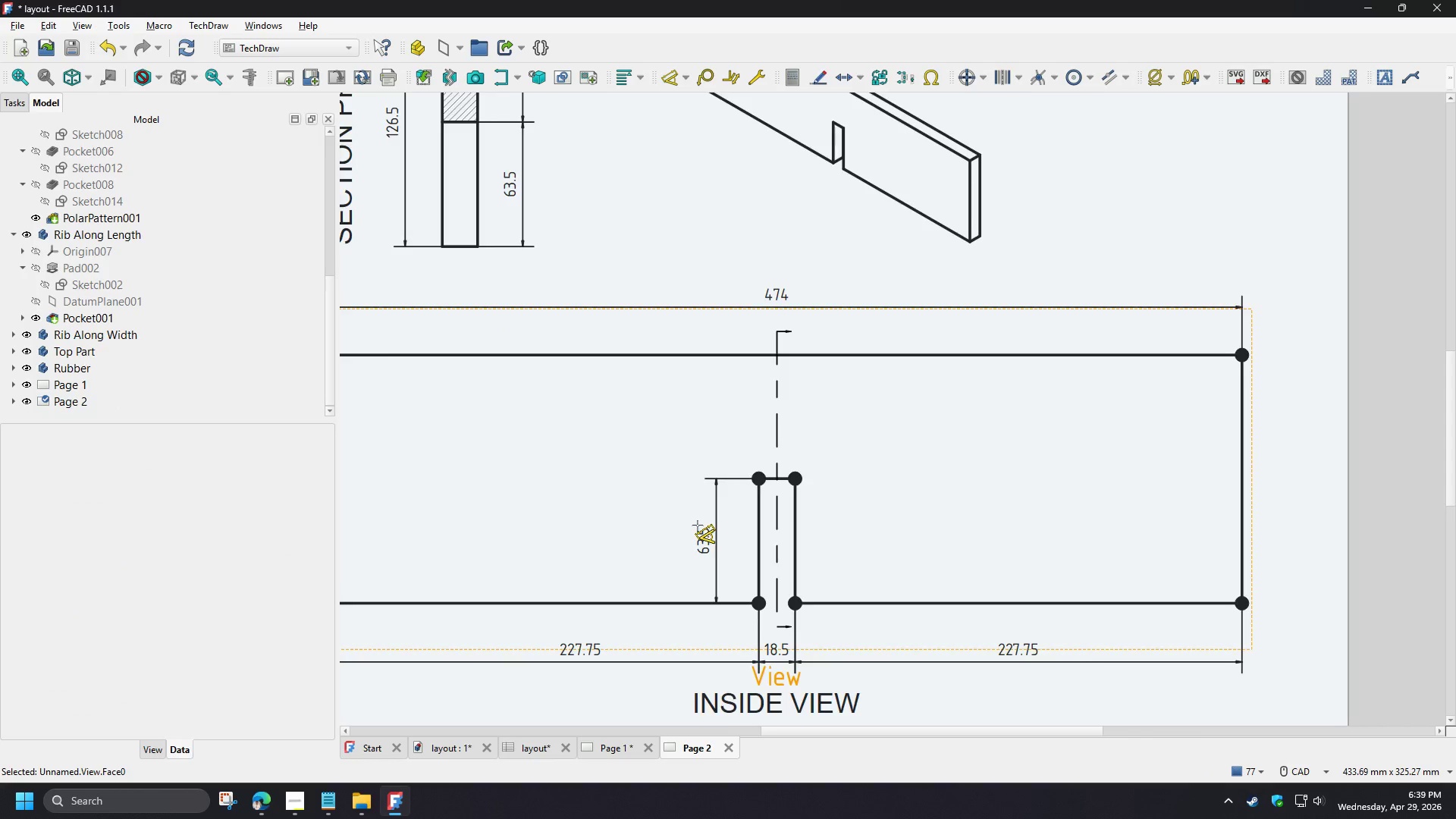 
right_click([1215, 403])
 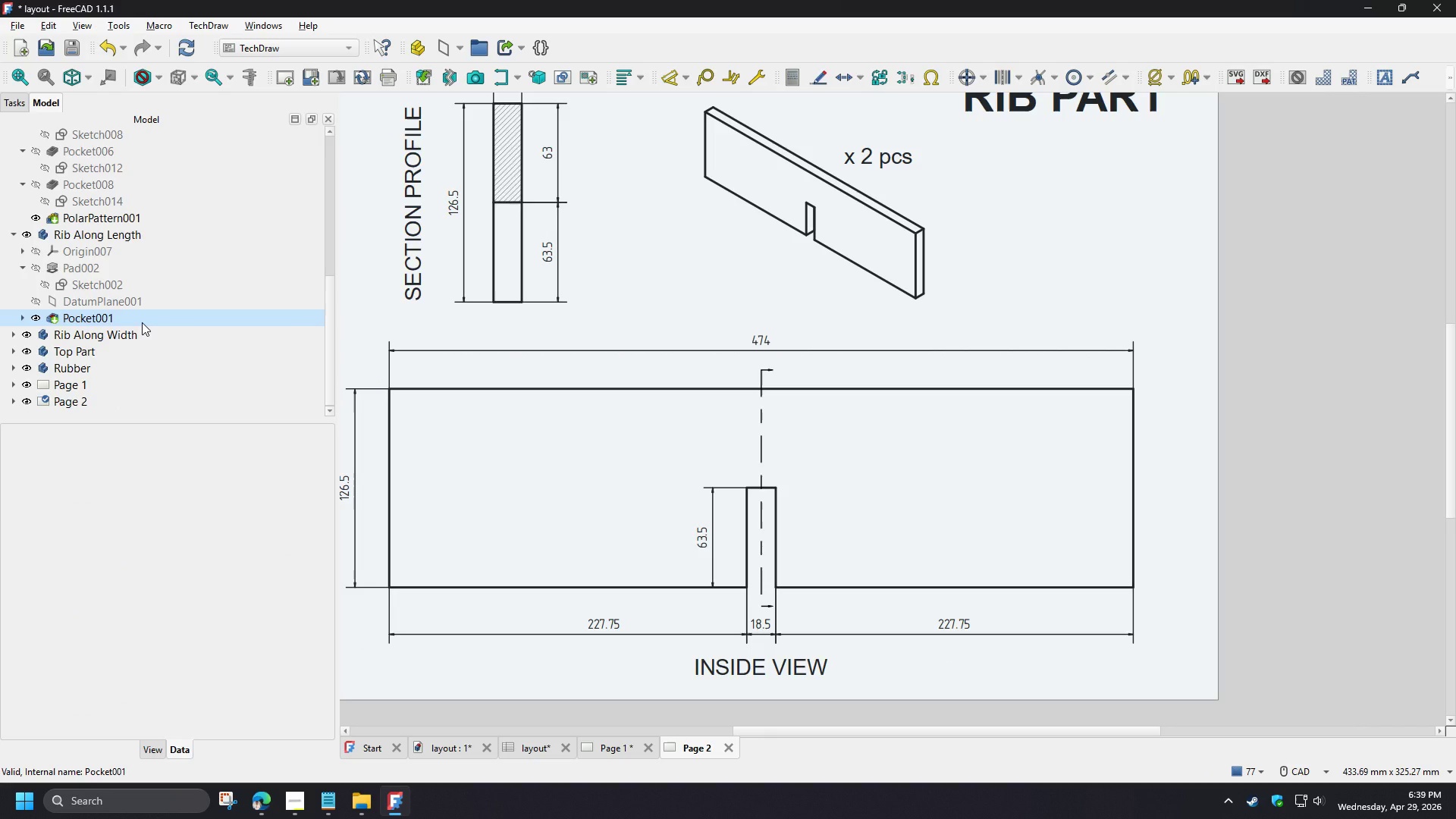 
scroll: coordinate [698, 526], scroll_direction: down, amount: 1.0
 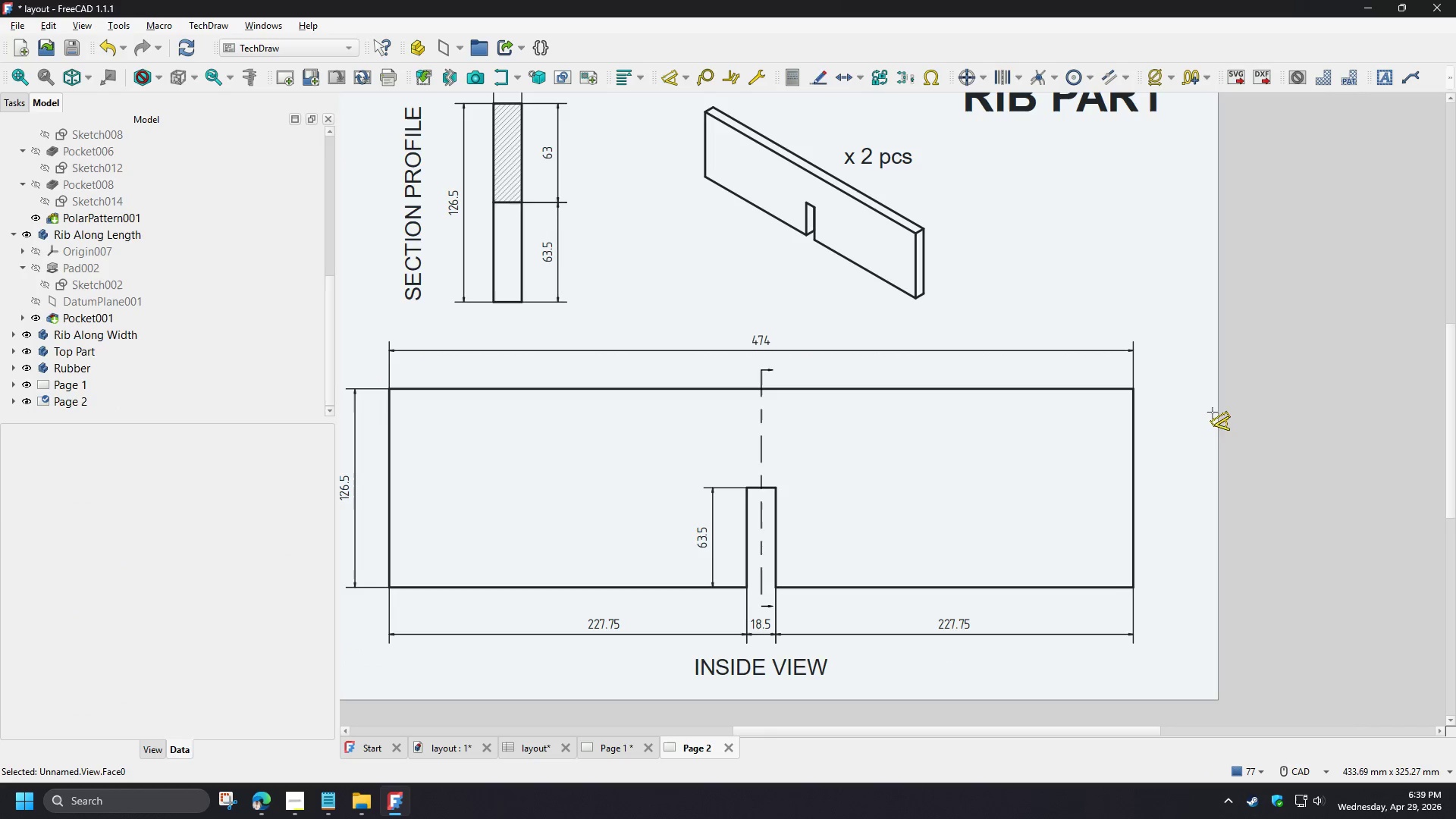 
left_click([121, 389])
 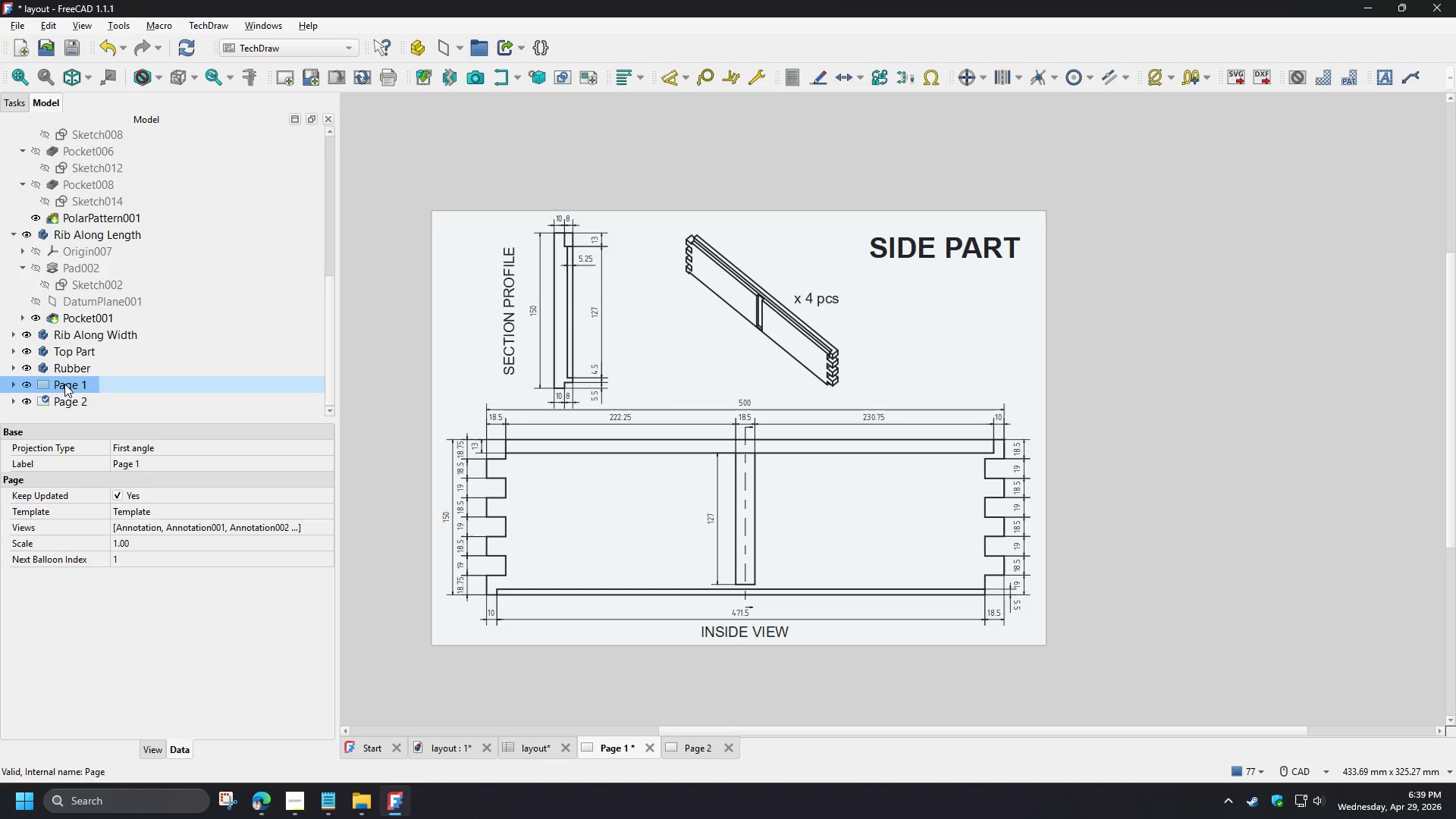 
double_click([64, 384])
 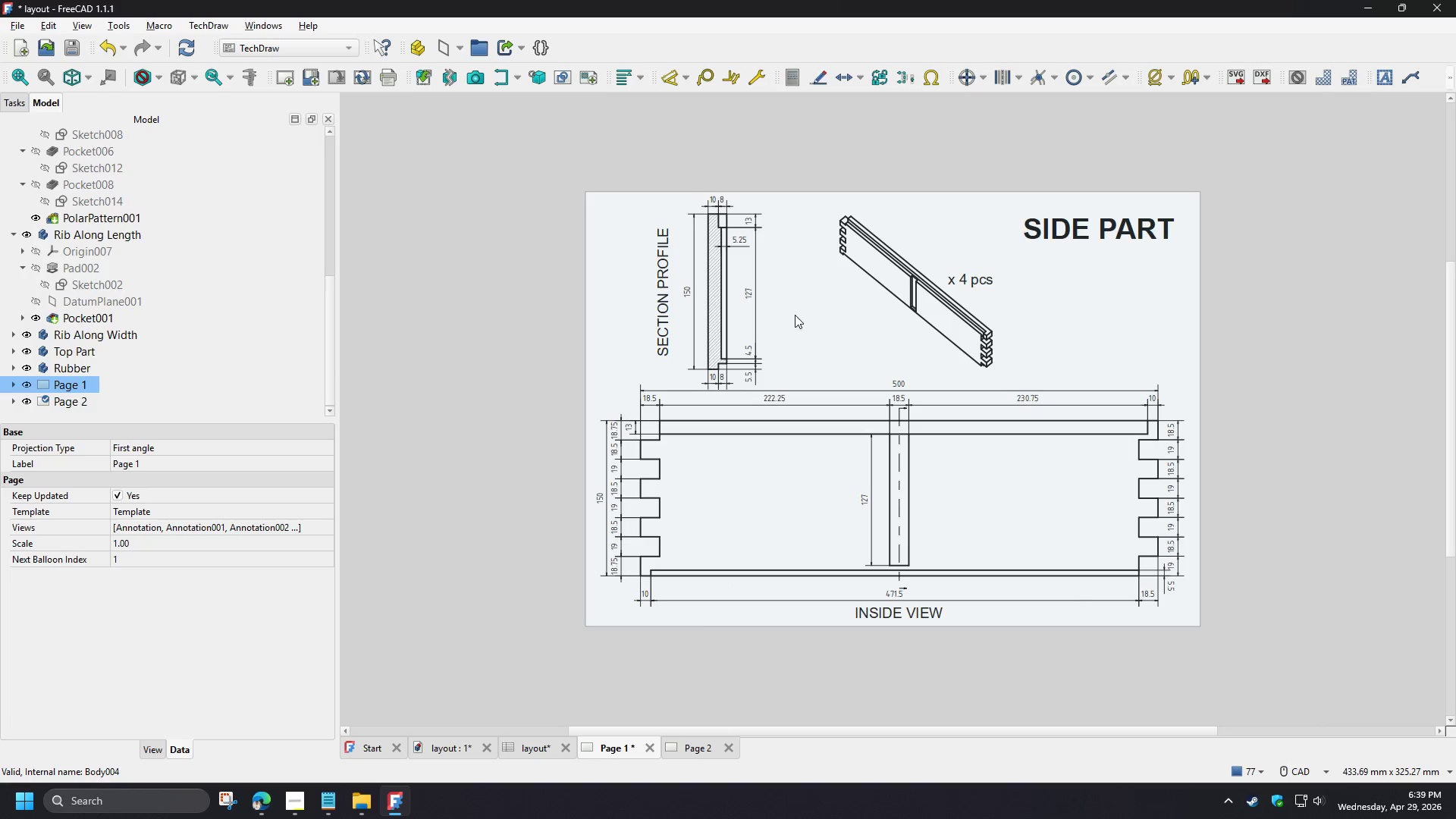 
left_click([472, 347])
 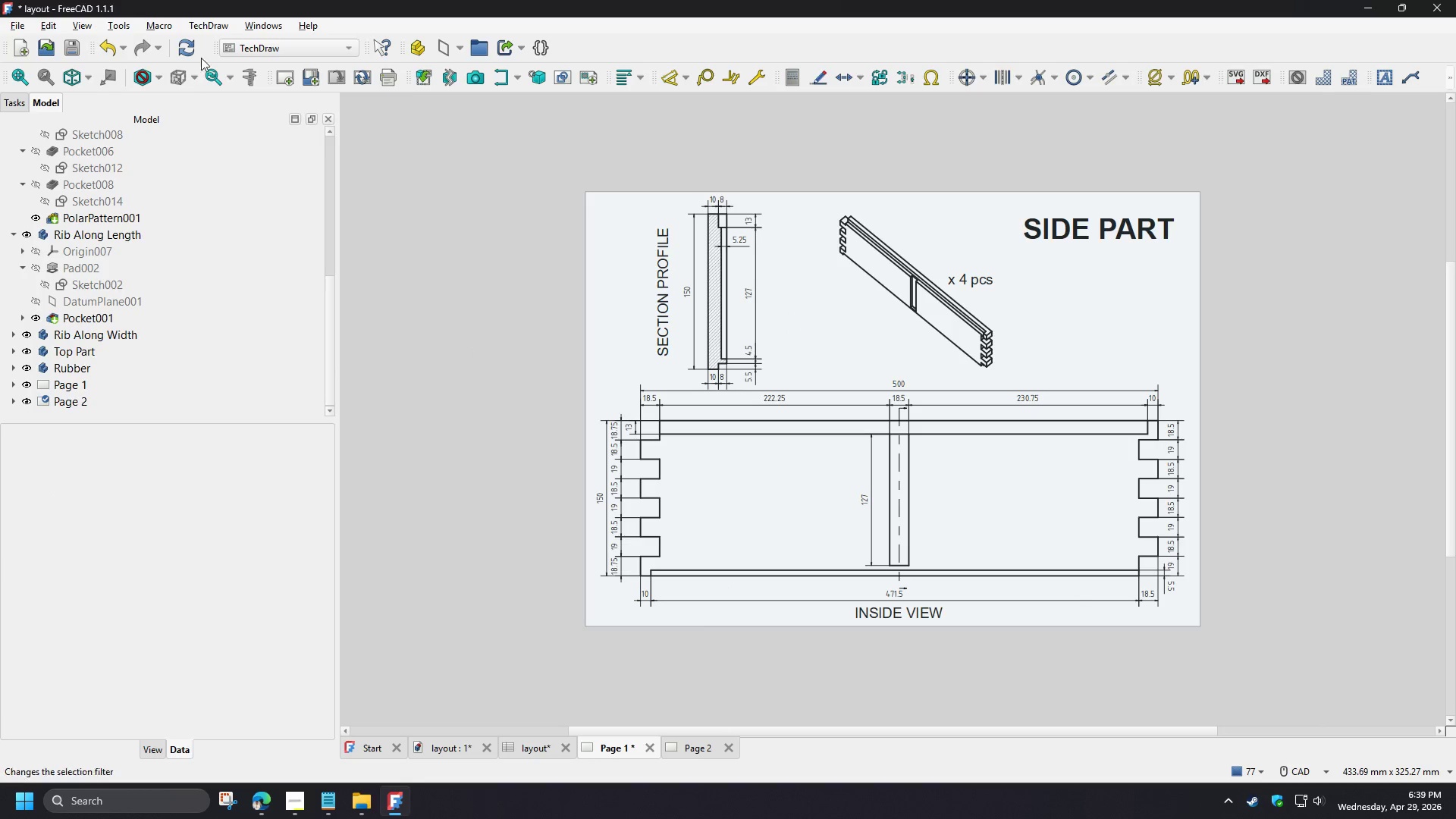 
left_click([190, 46])
 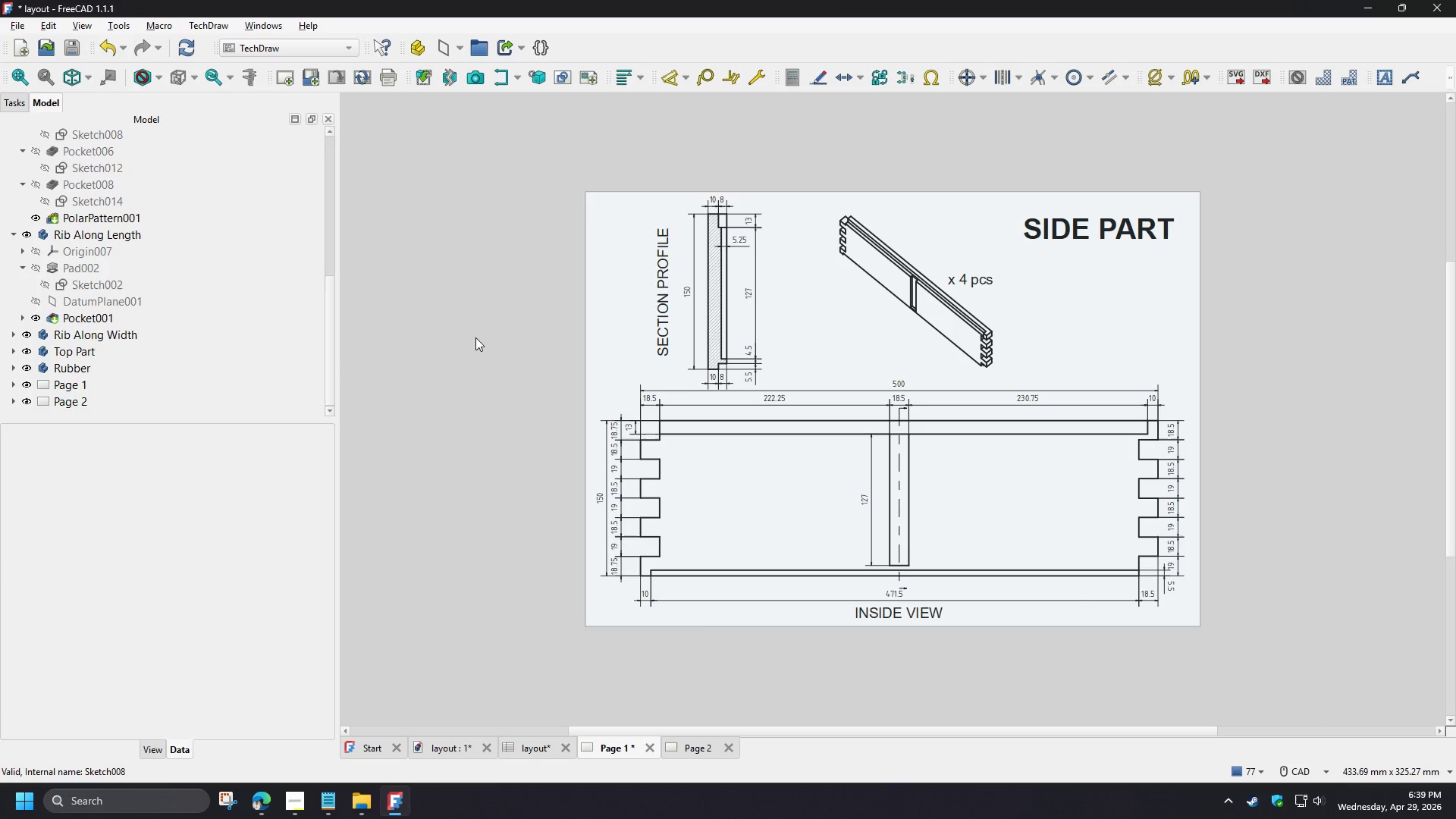 
left_click([476, 340])
 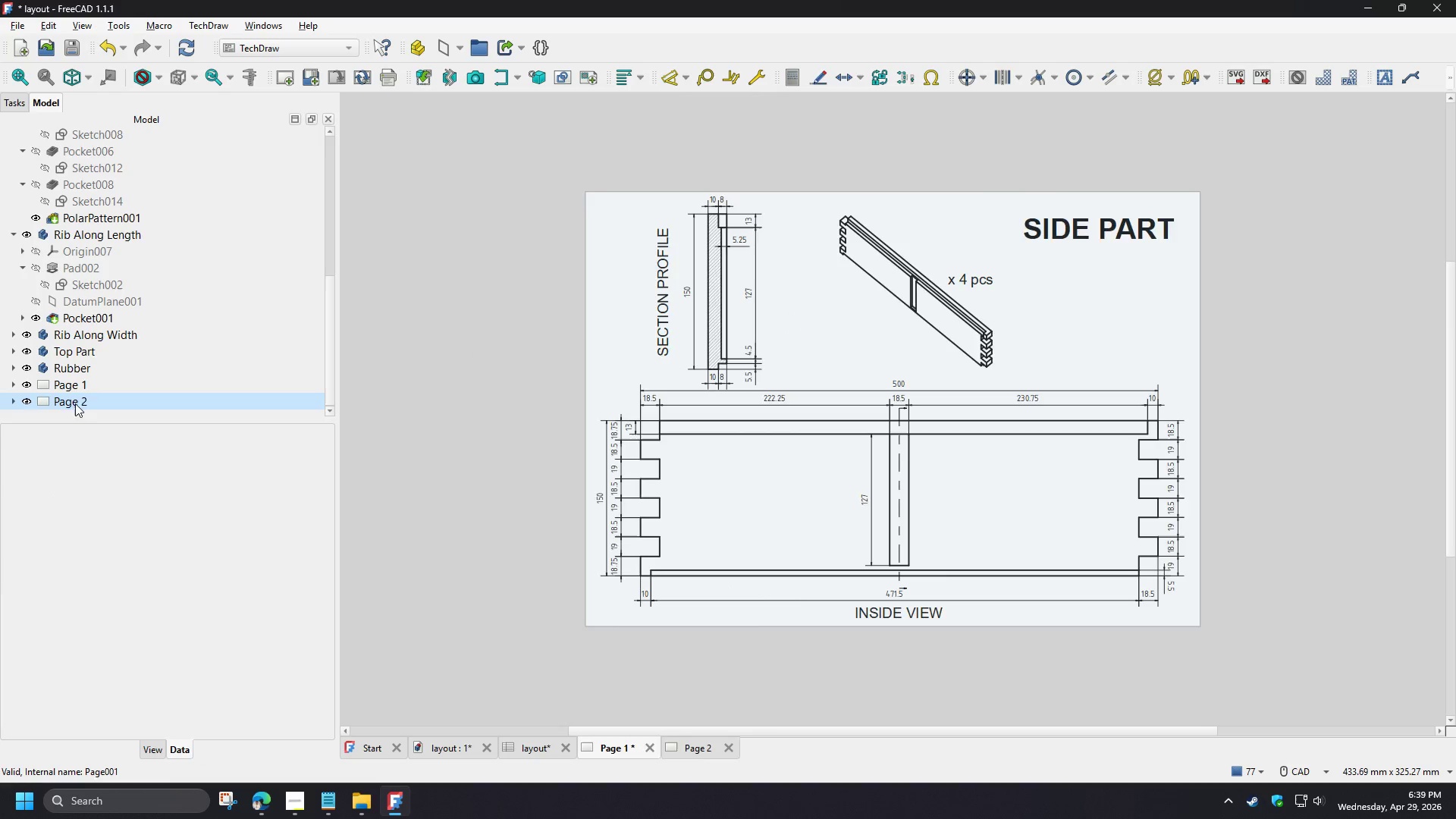 
left_click([71, 400])
 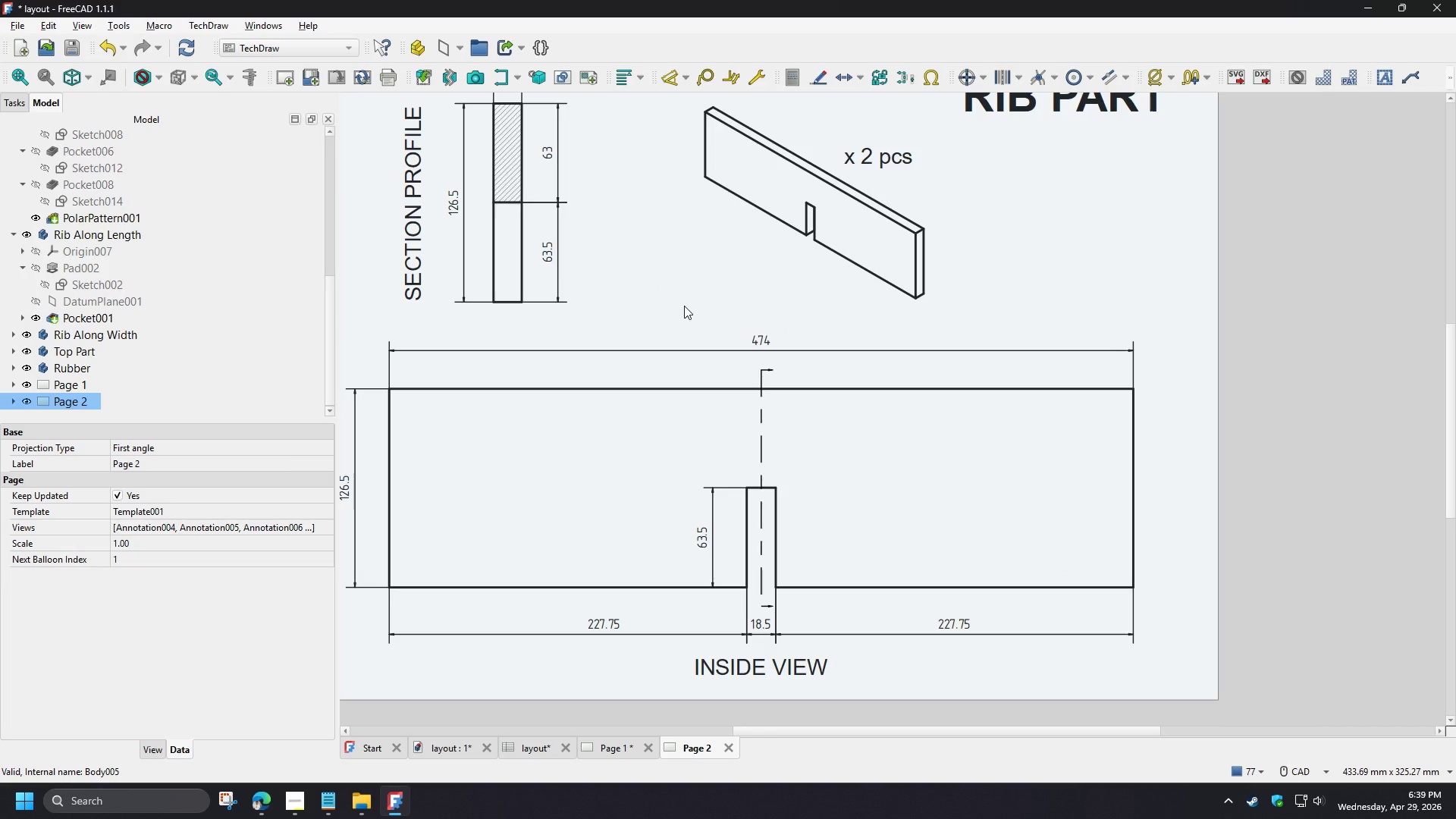 
left_click([193, 49])
 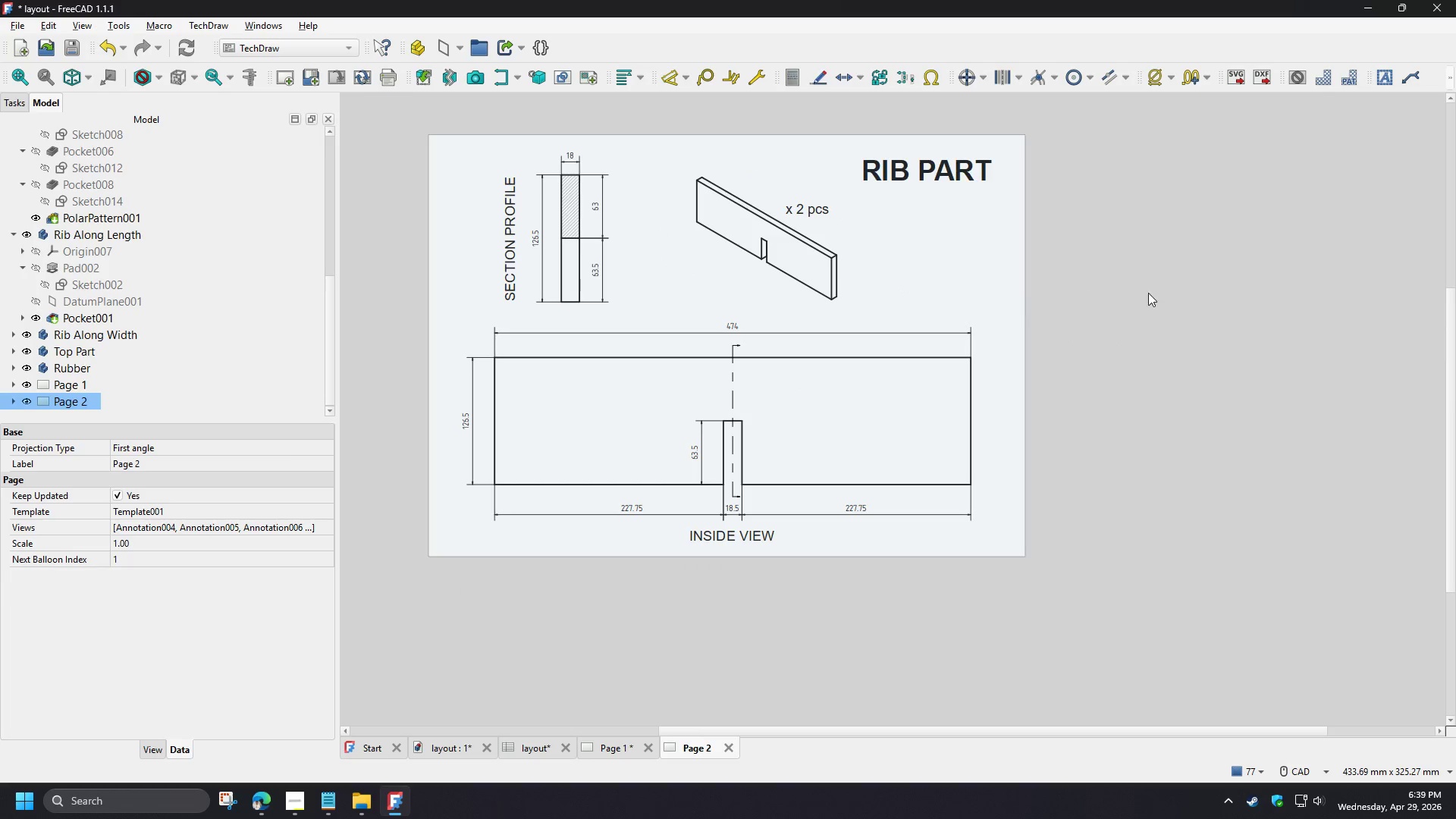 
scroll: coordinate [682, 300], scroll_direction: down, amount: 2.0
 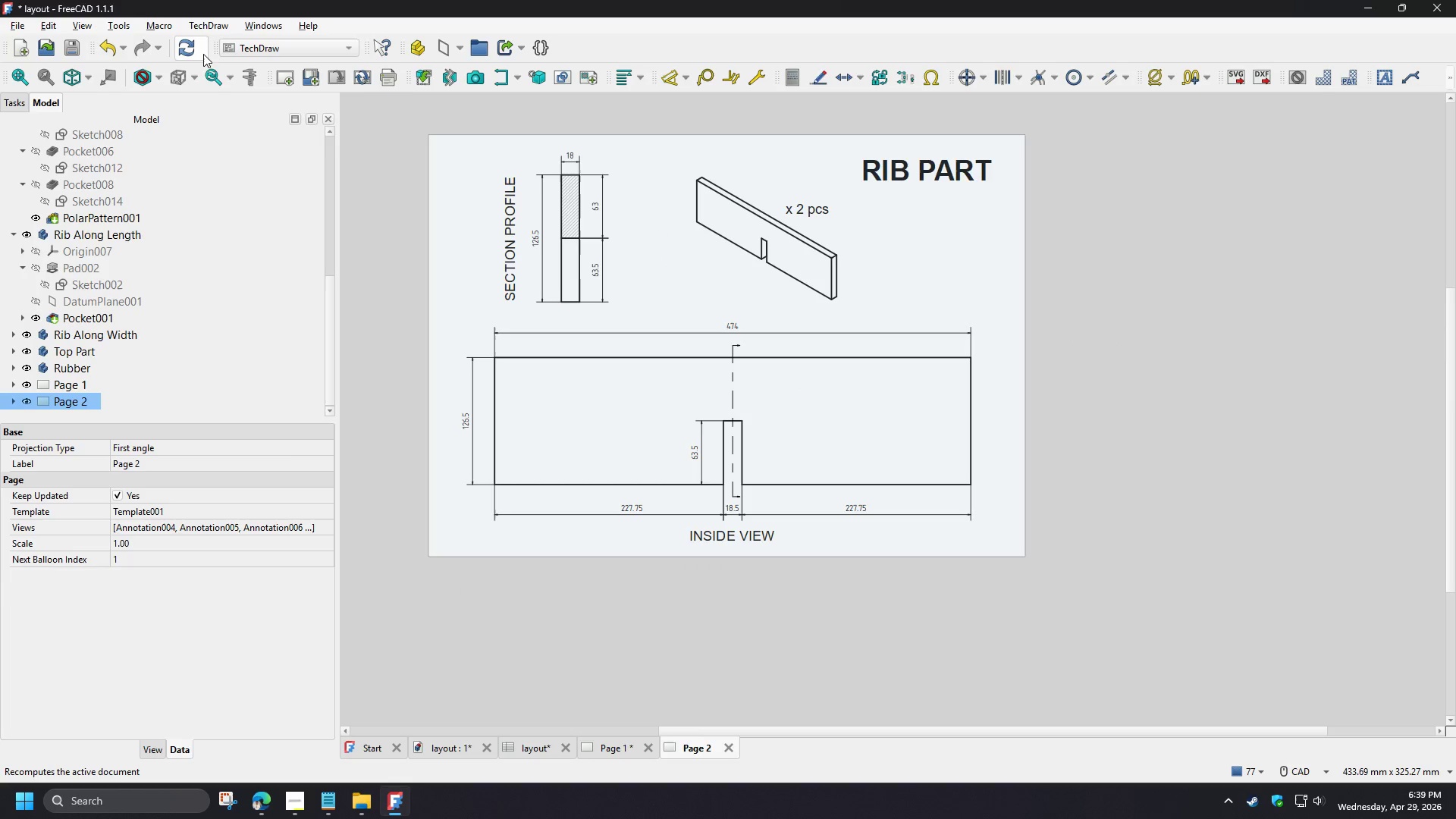 
left_click([1176, 290])
 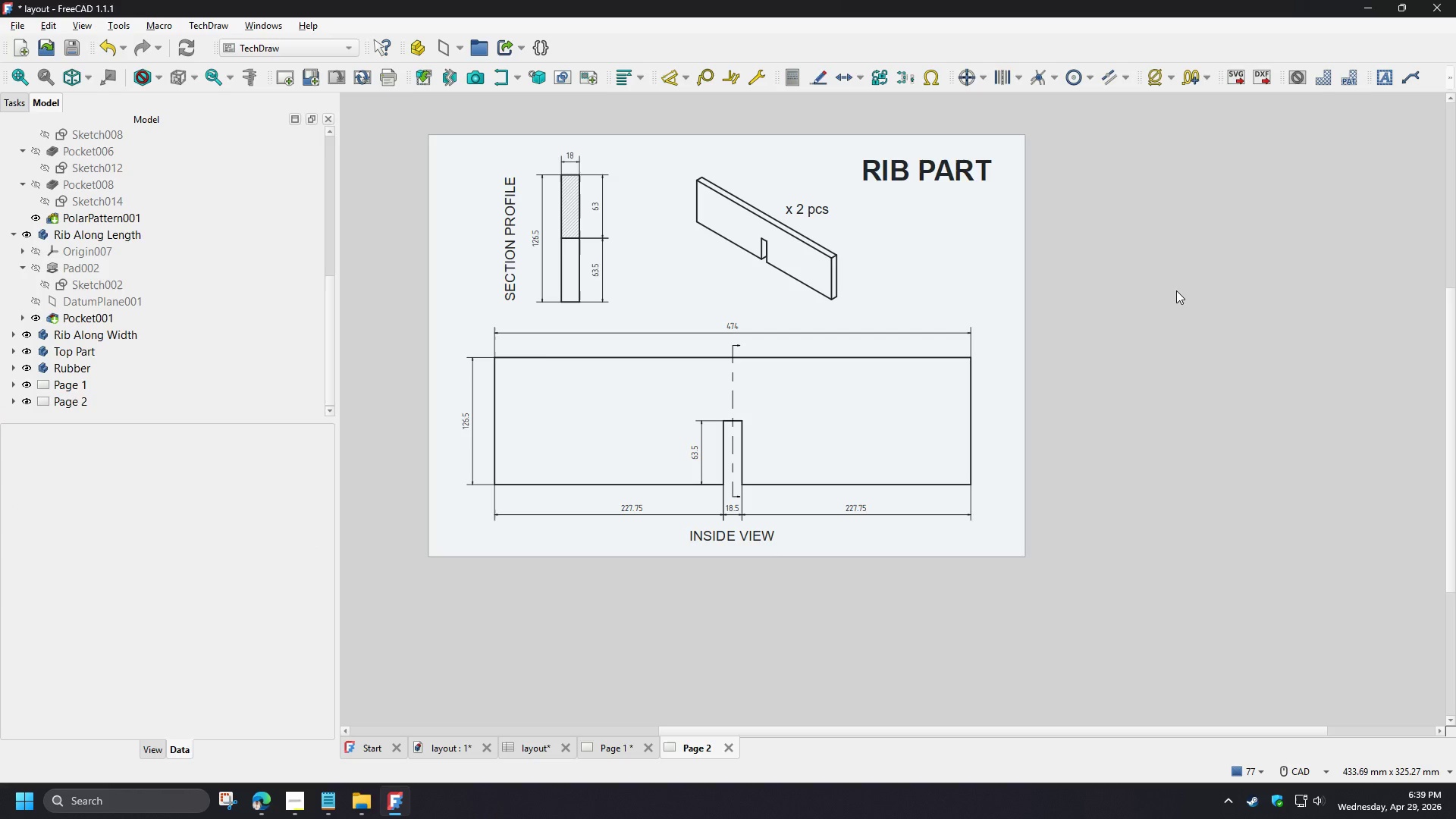 
double_click([720, 532])
 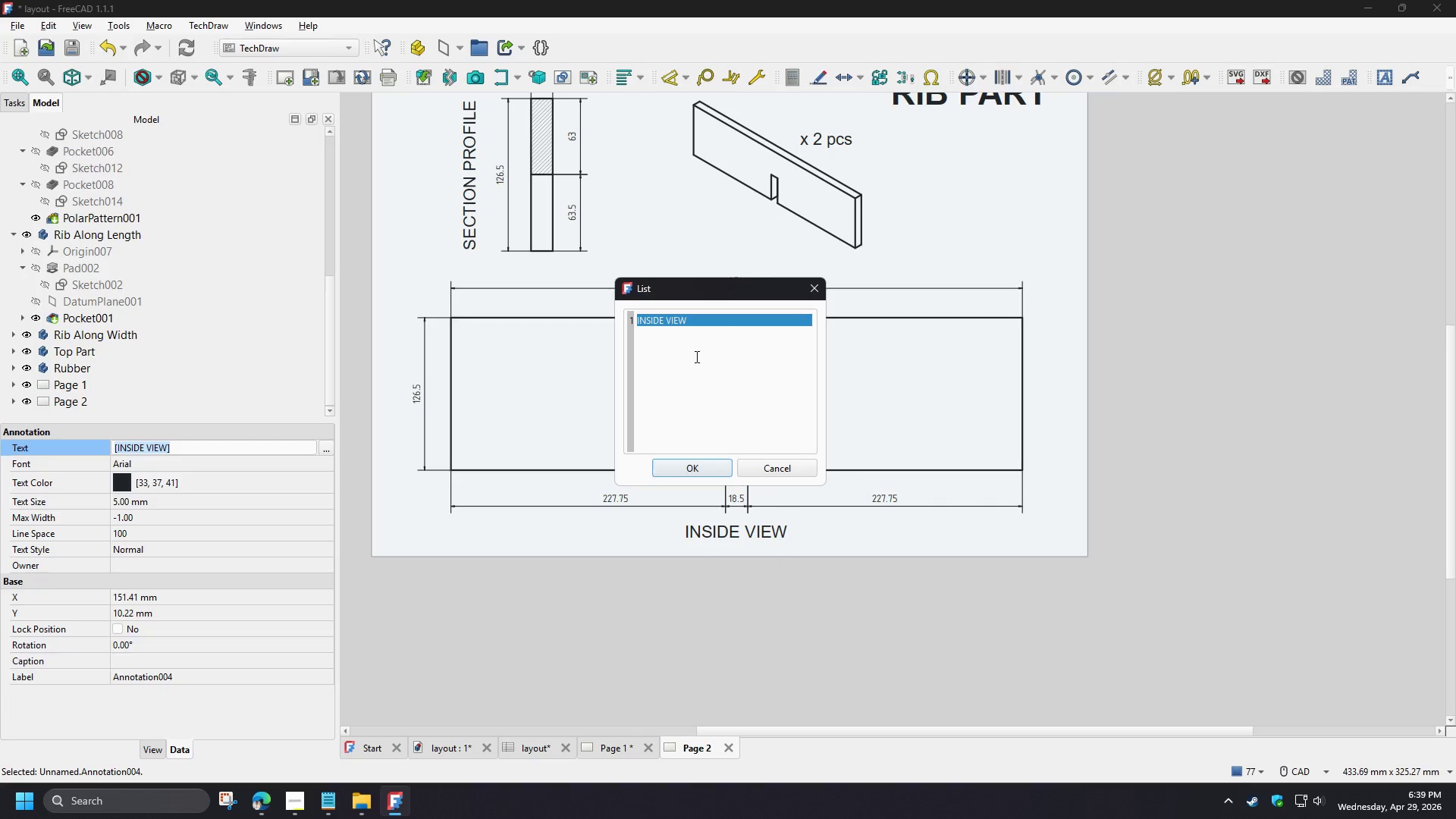 
scroll: coordinate [711, 557], scroll_direction: up, amount: 1.0
 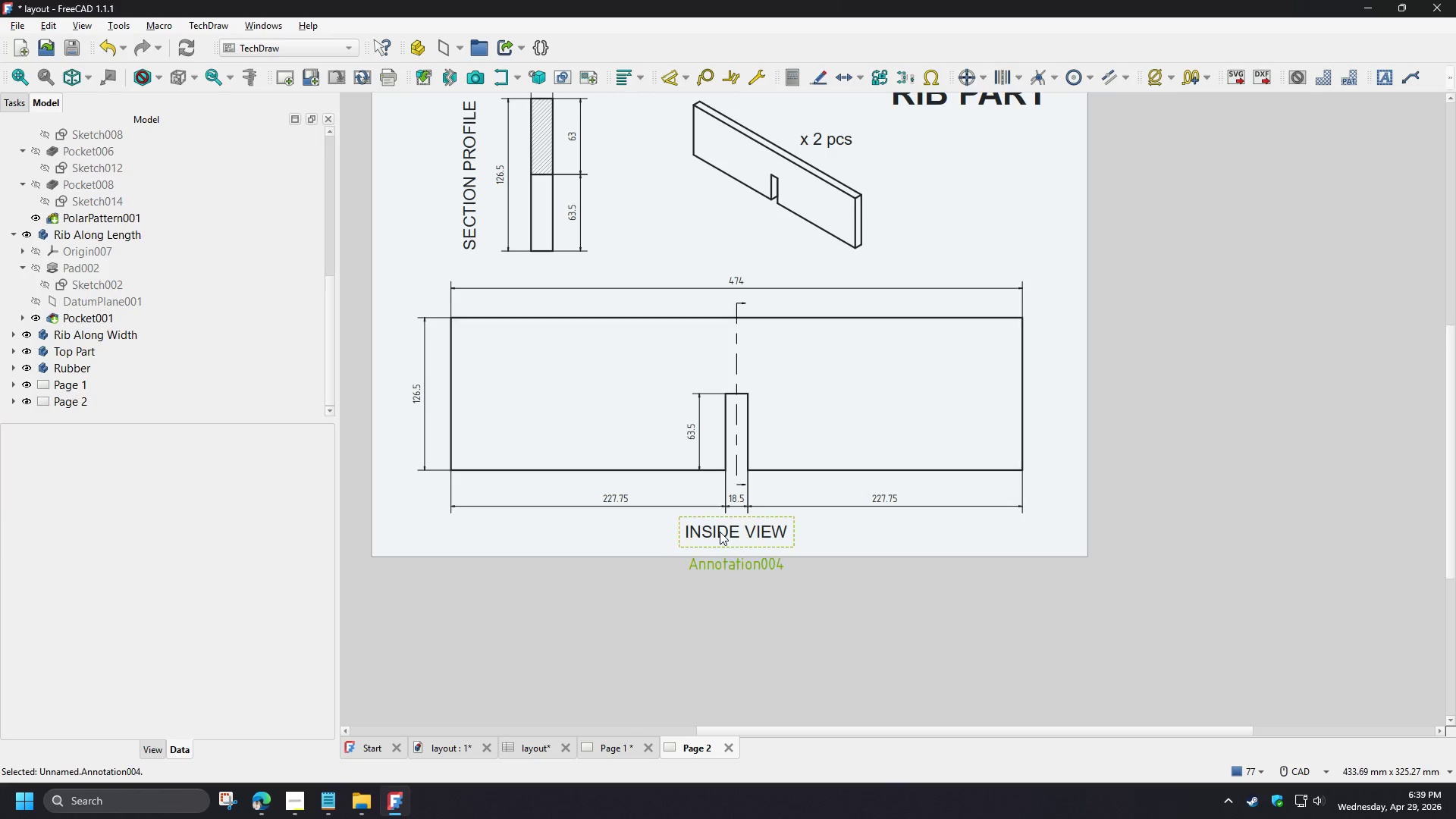 
left_click([671, 323])
 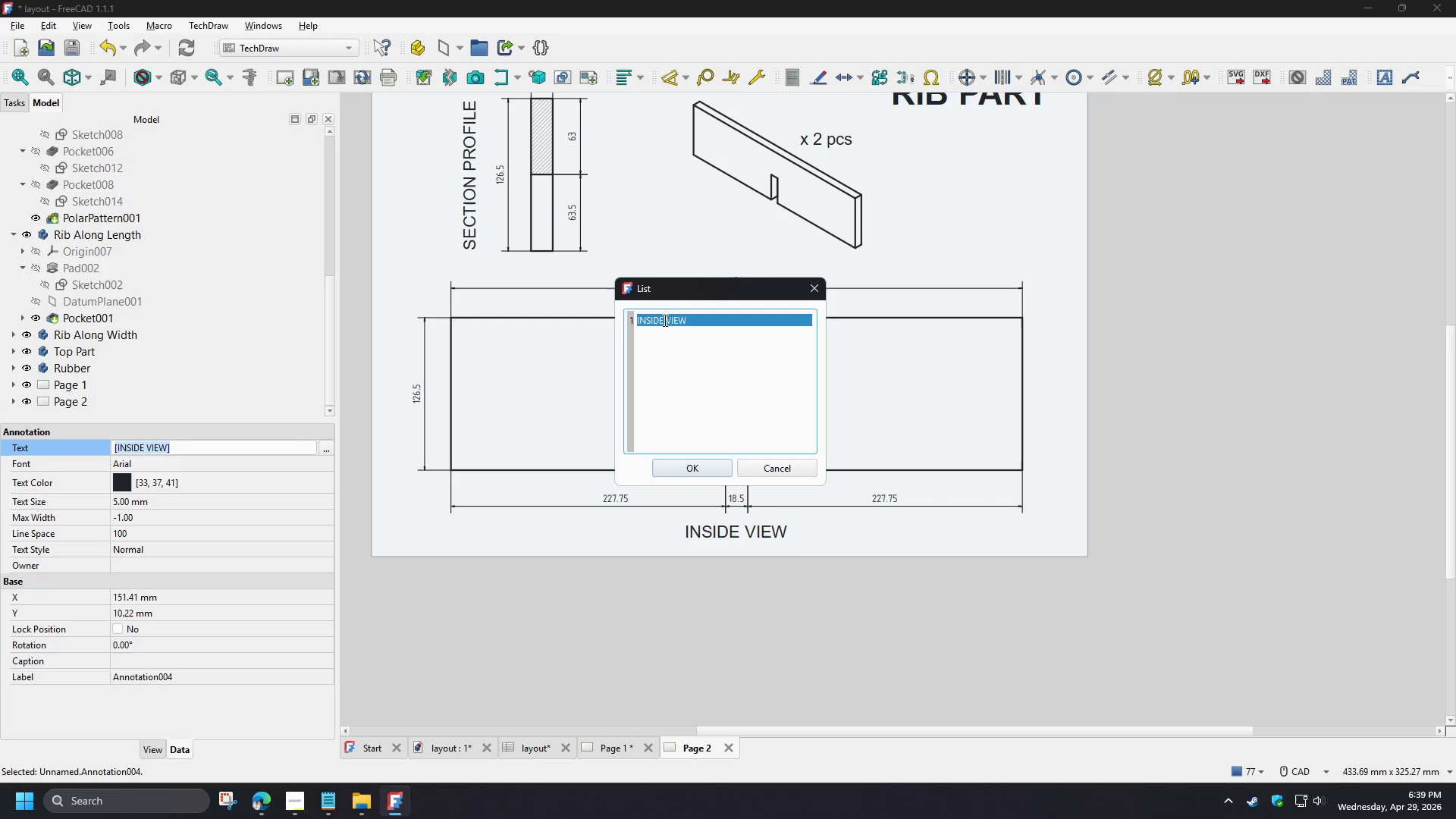 
left_click_drag(start_coordinate=[664, 320], to_coordinate=[548, 317])